 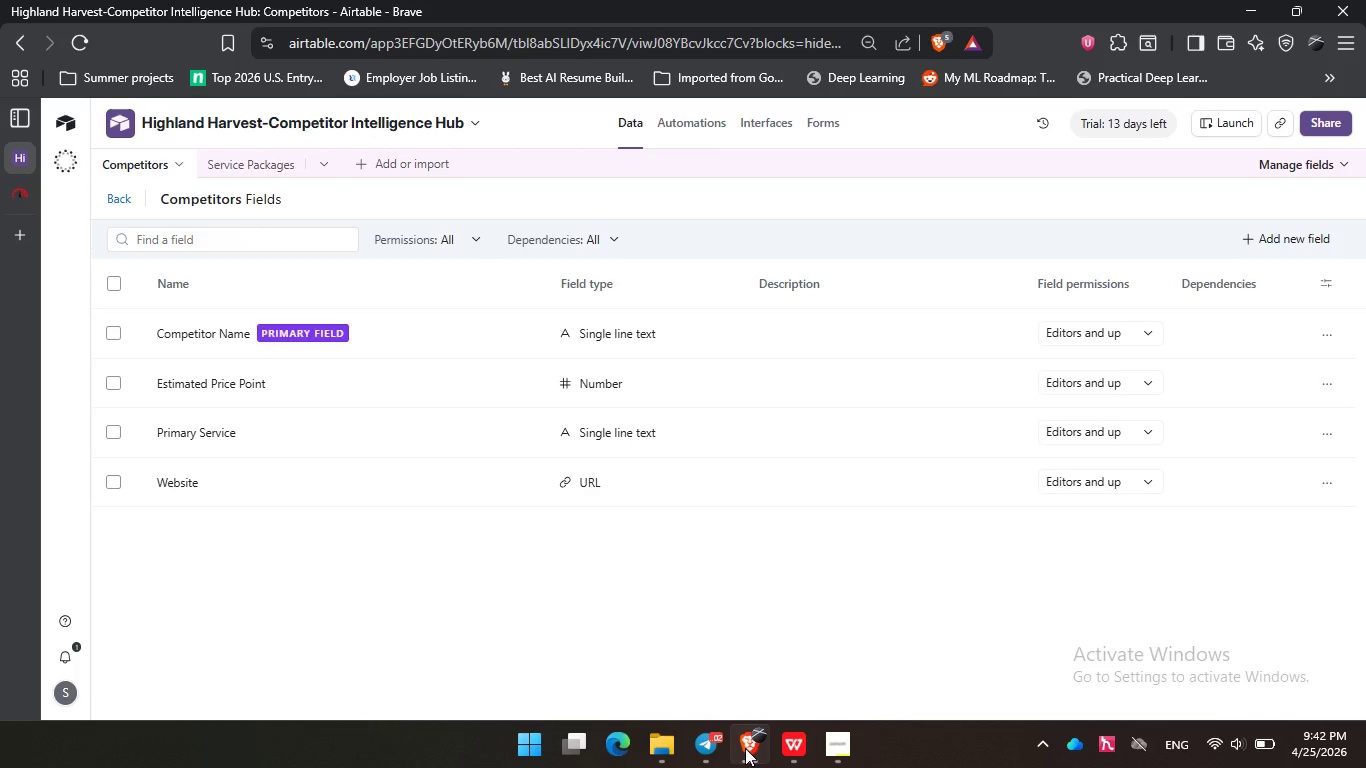 
left_click([745, 748])
 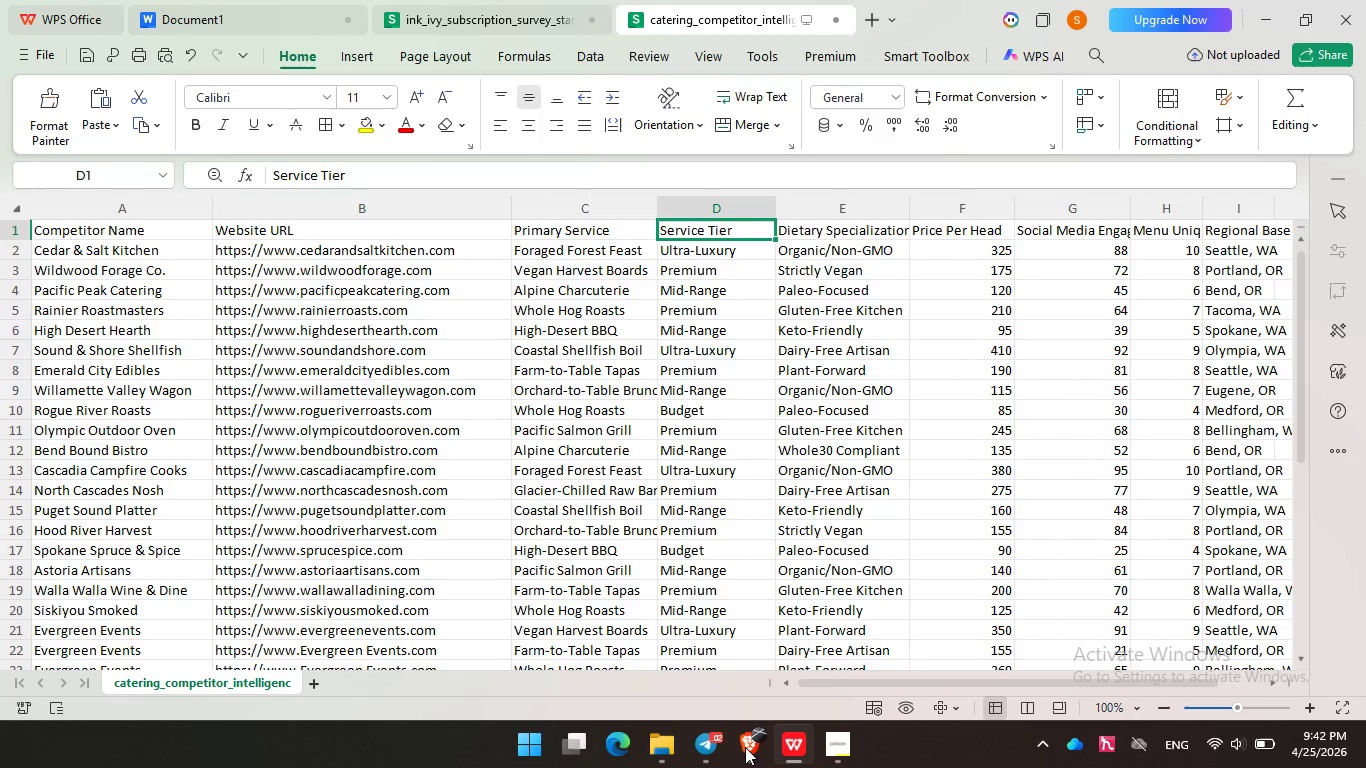 
wait(16.59)
 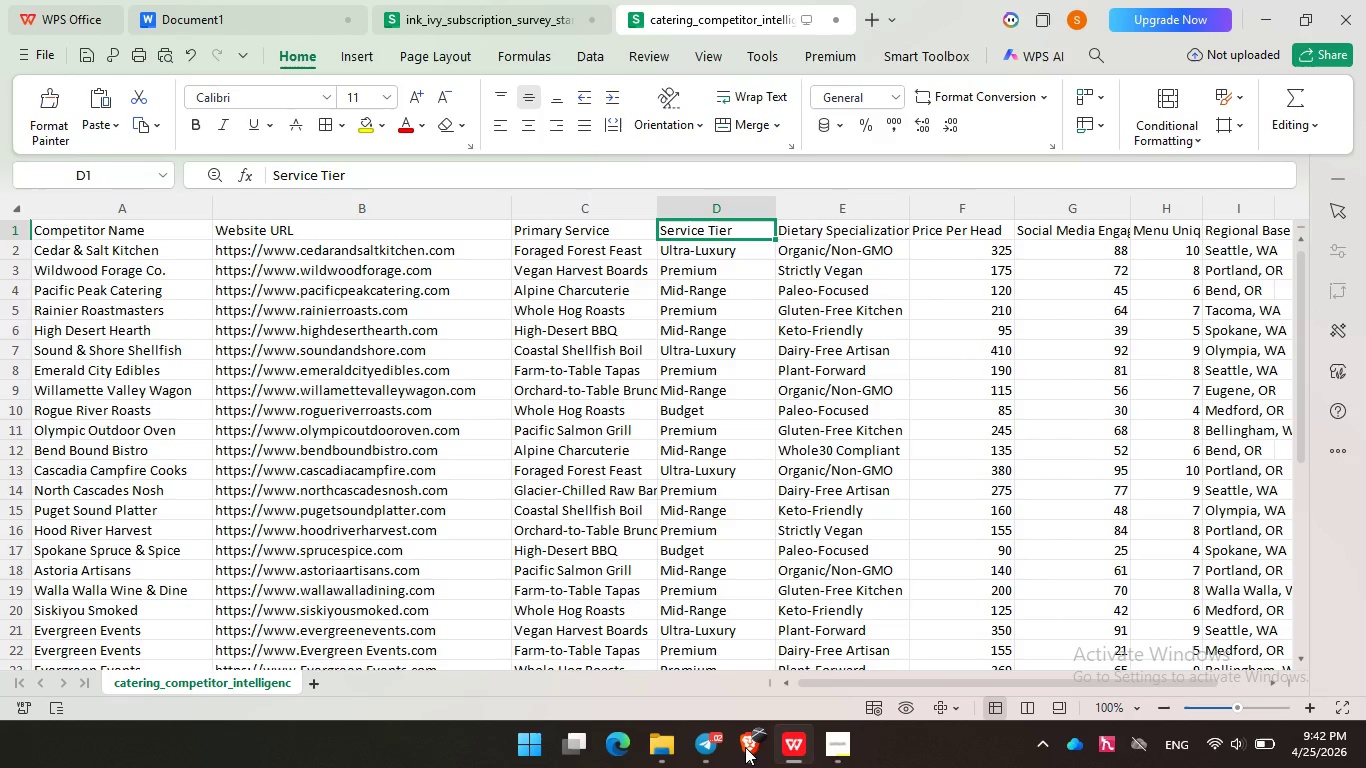 
mouse_move([746, 744])
 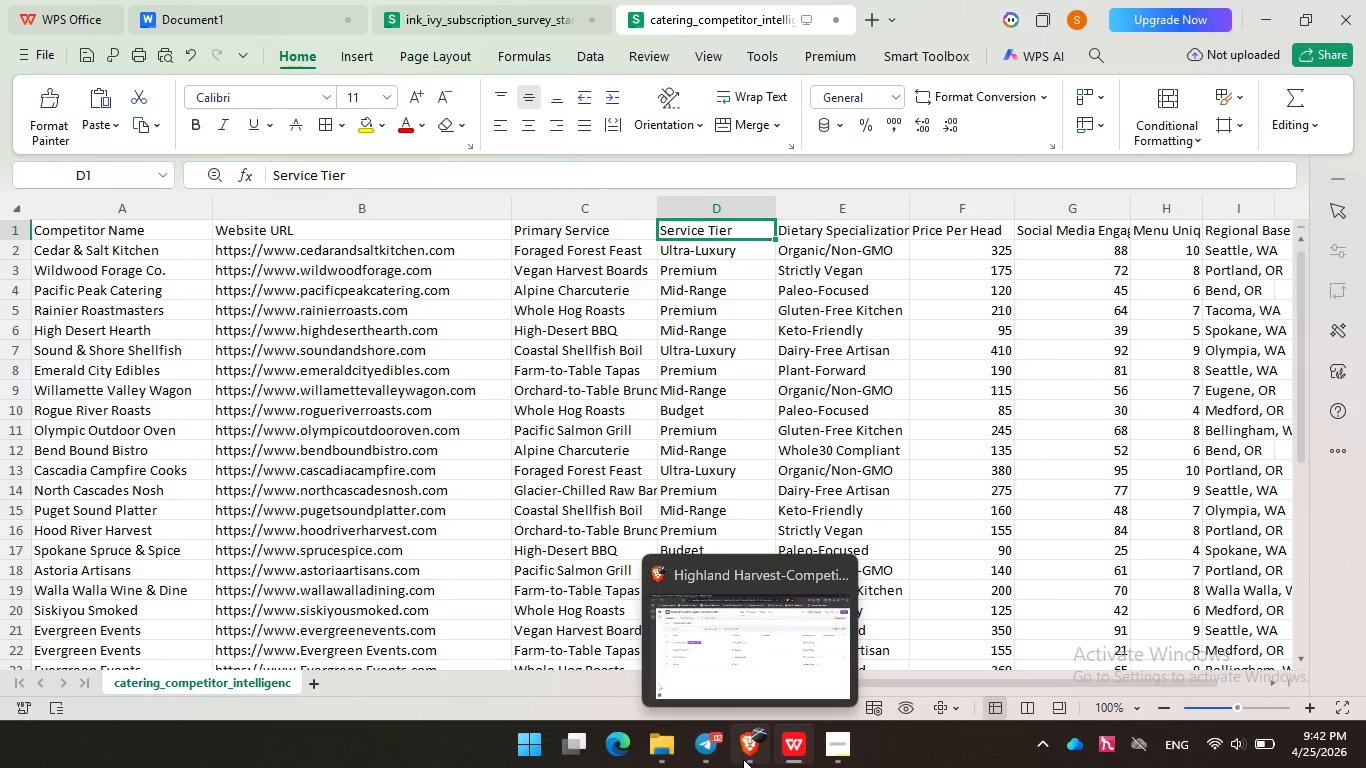 
wait(6.45)
 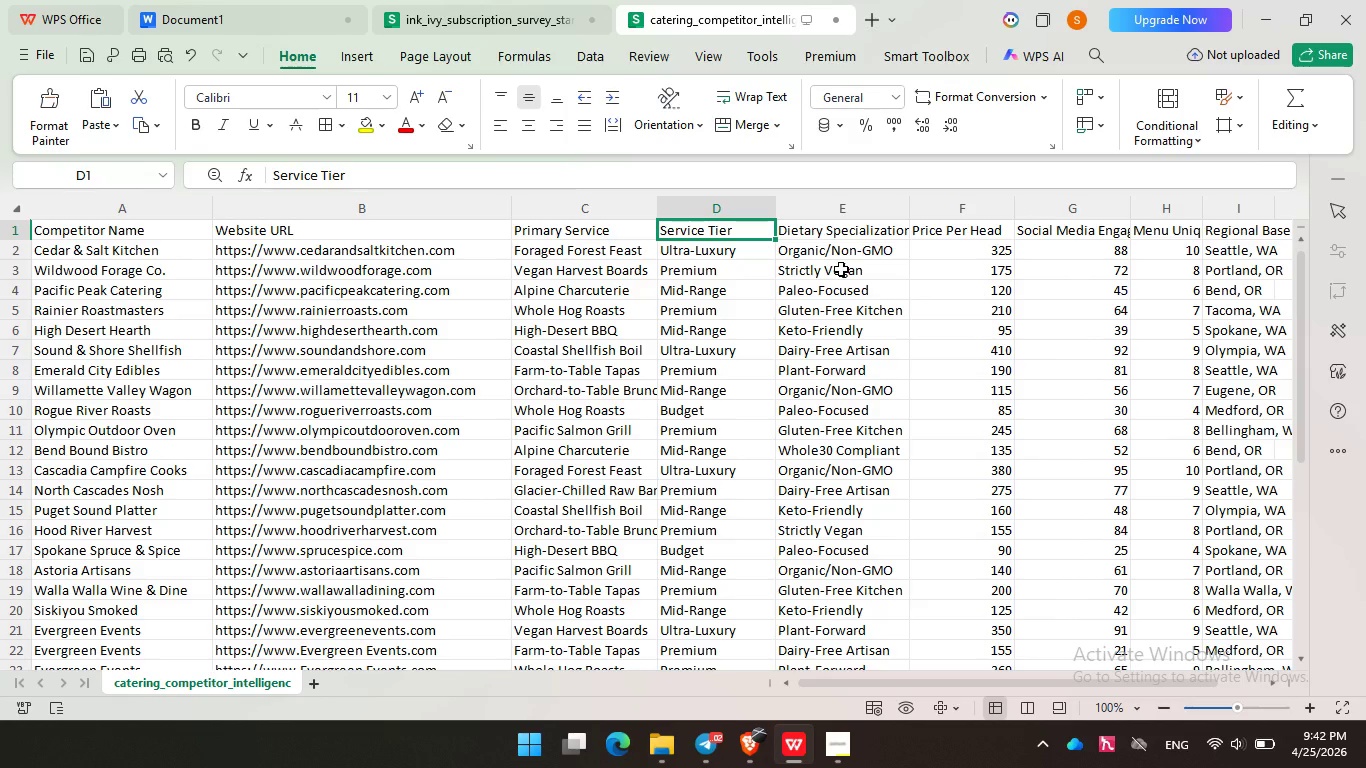 
left_click([745, 756])
 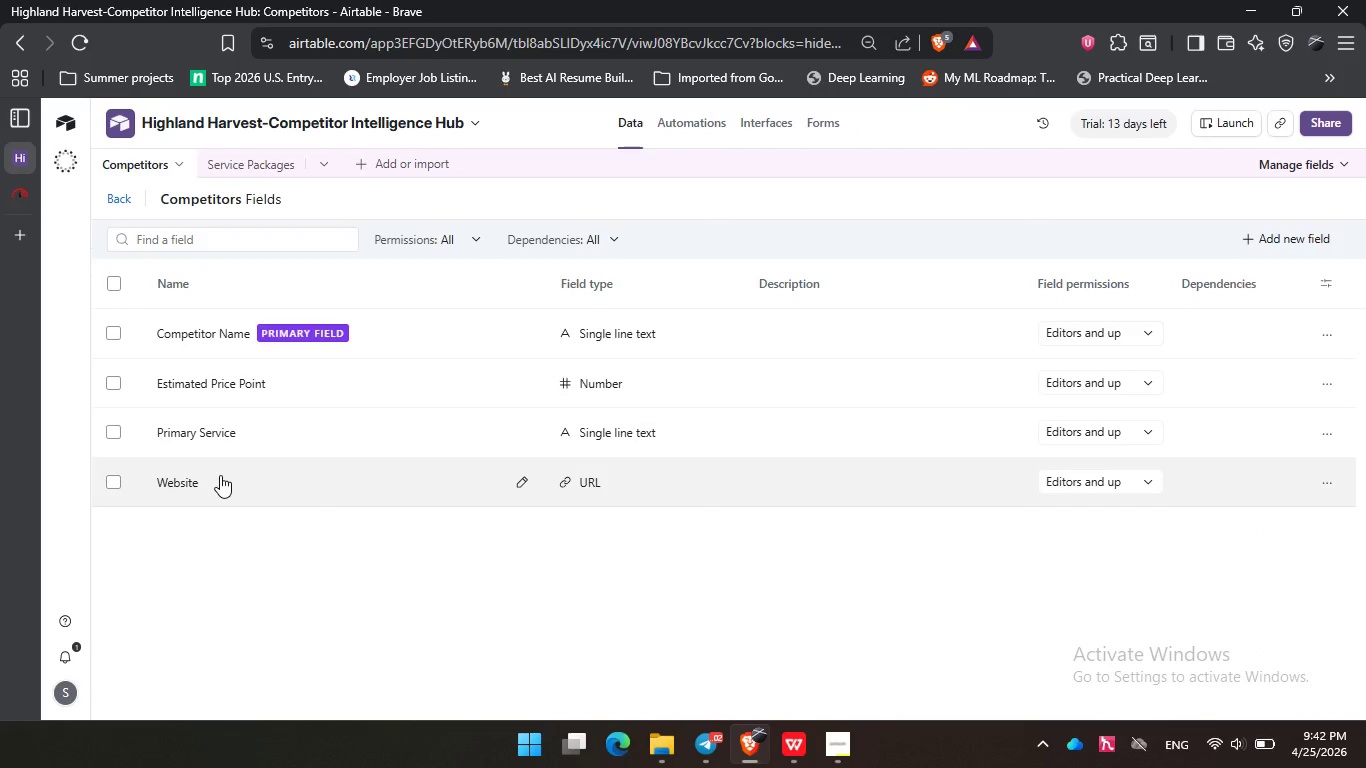 
left_click([252, 378])
 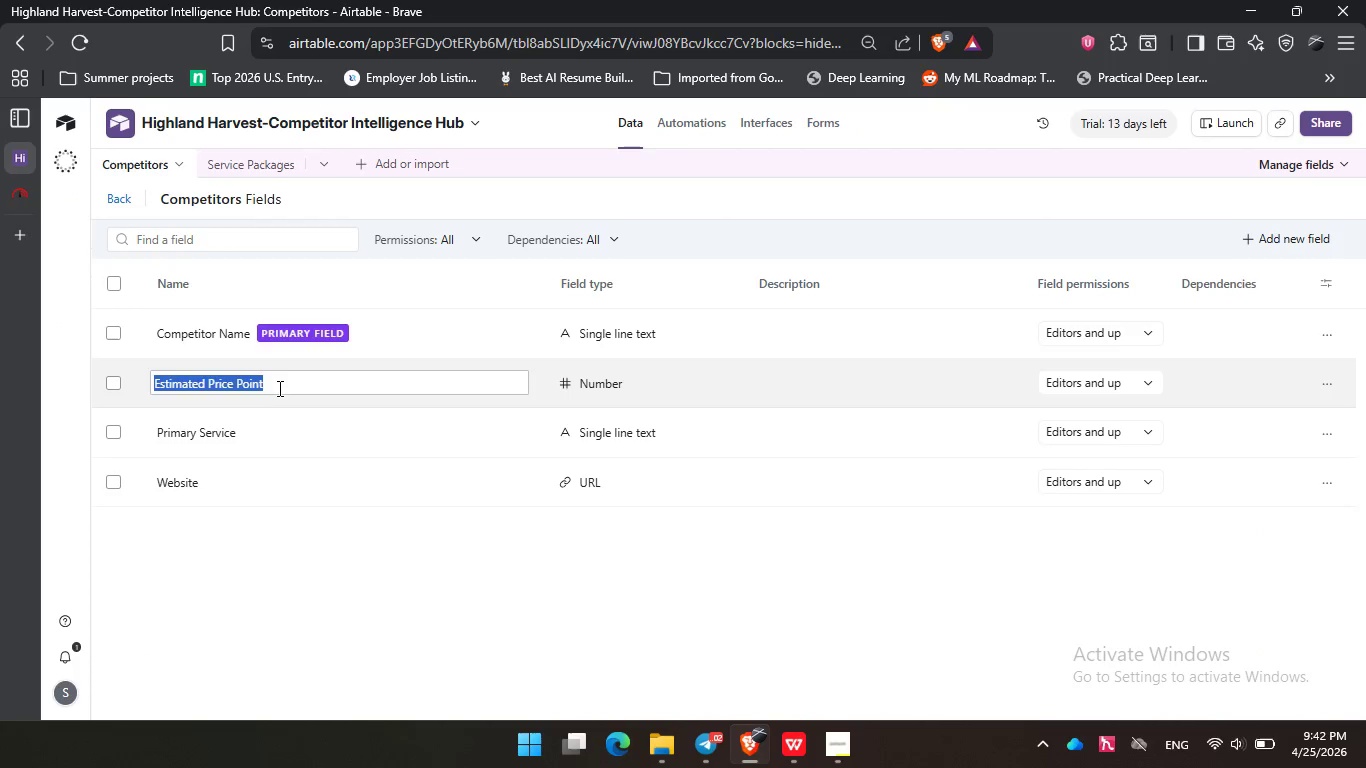 
type(Price )
 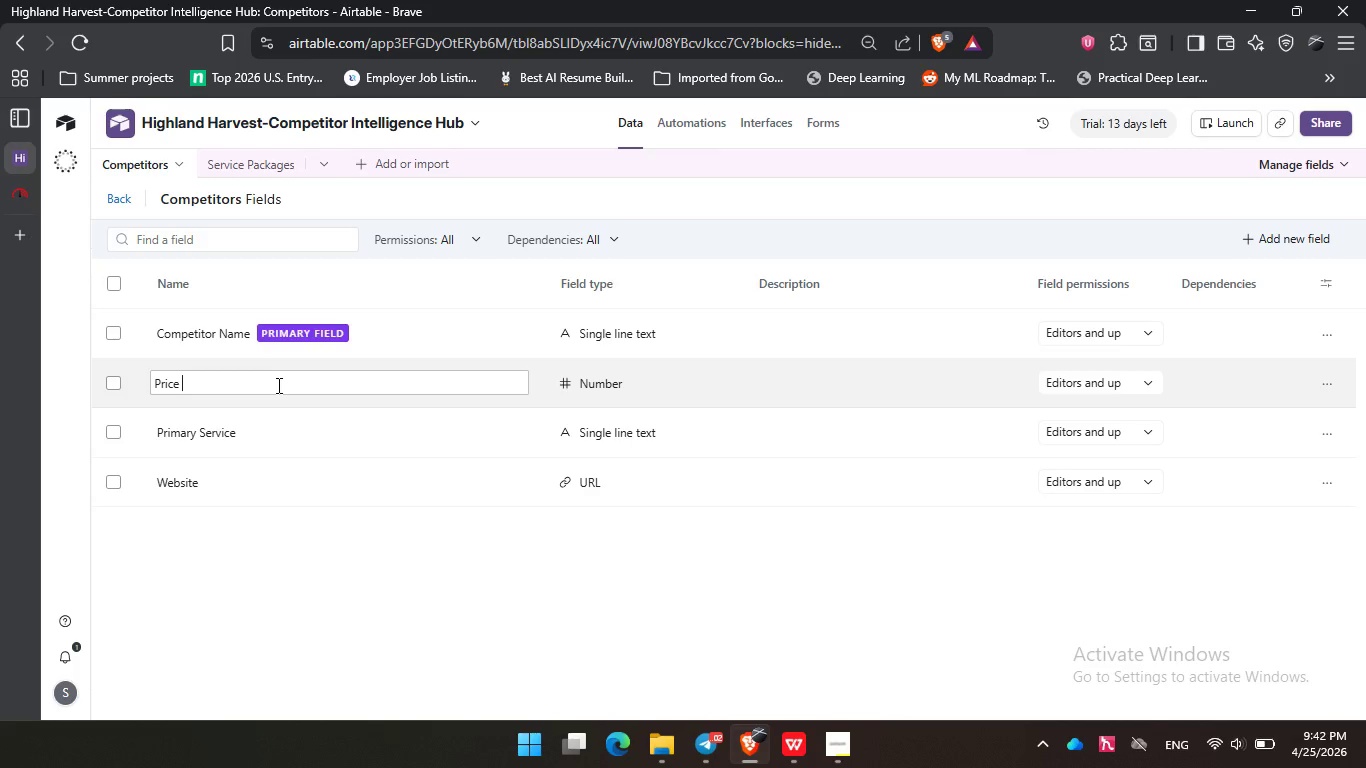 
type(Per H)
 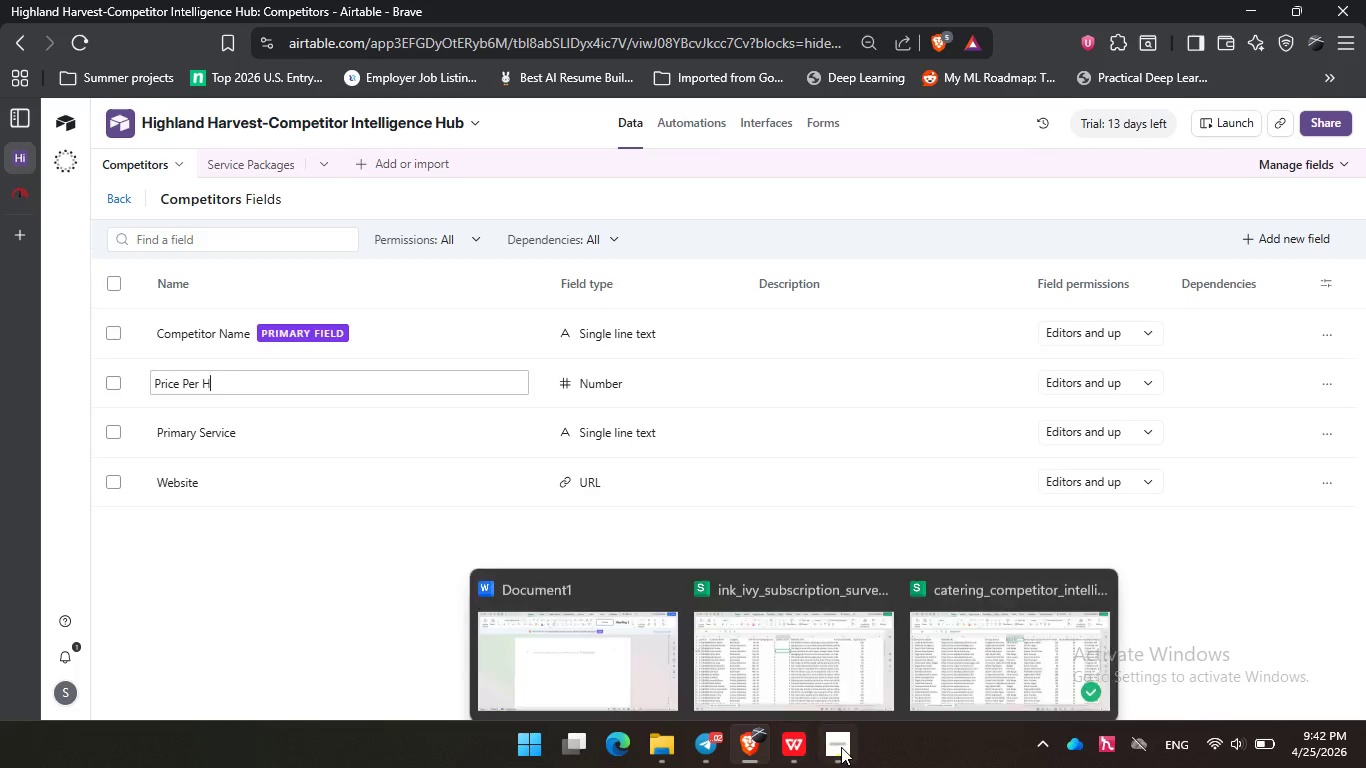 
left_click([783, 756])
 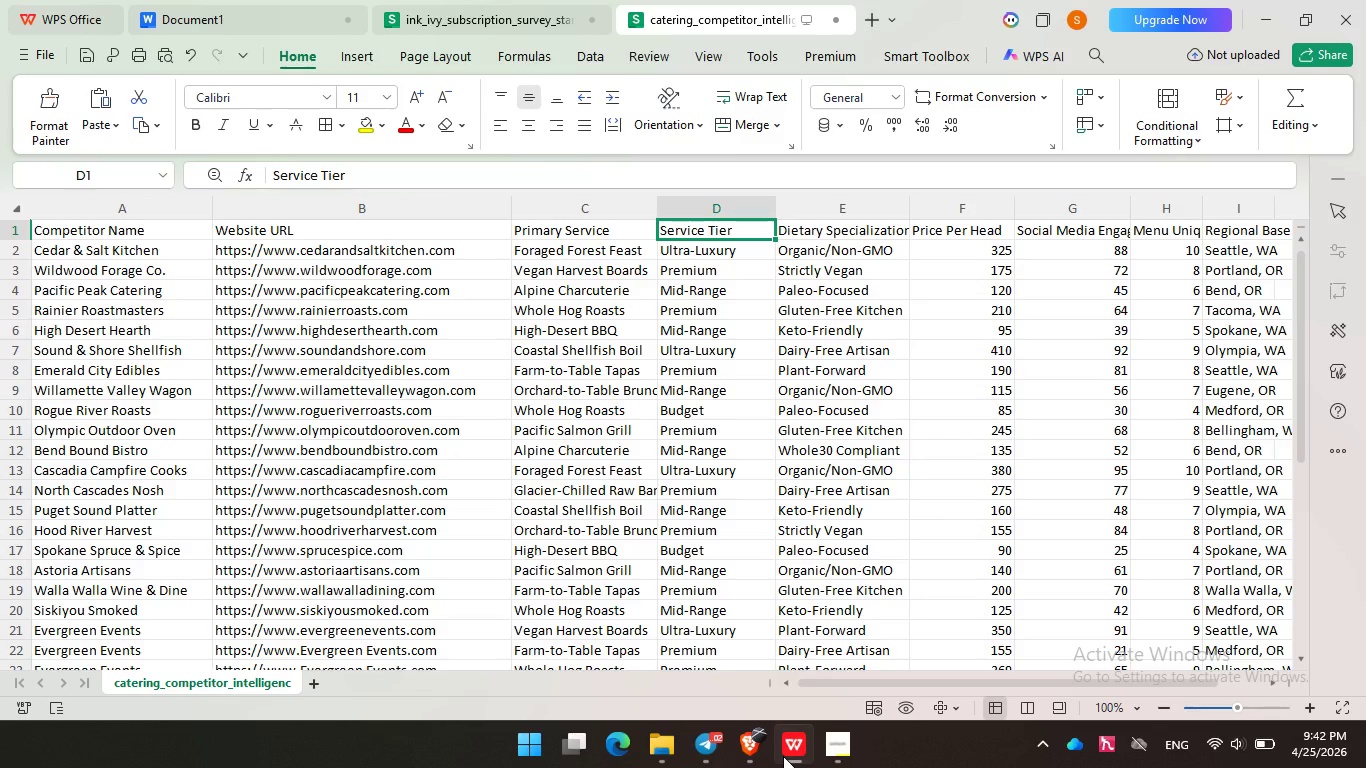 
left_click([783, 756])
 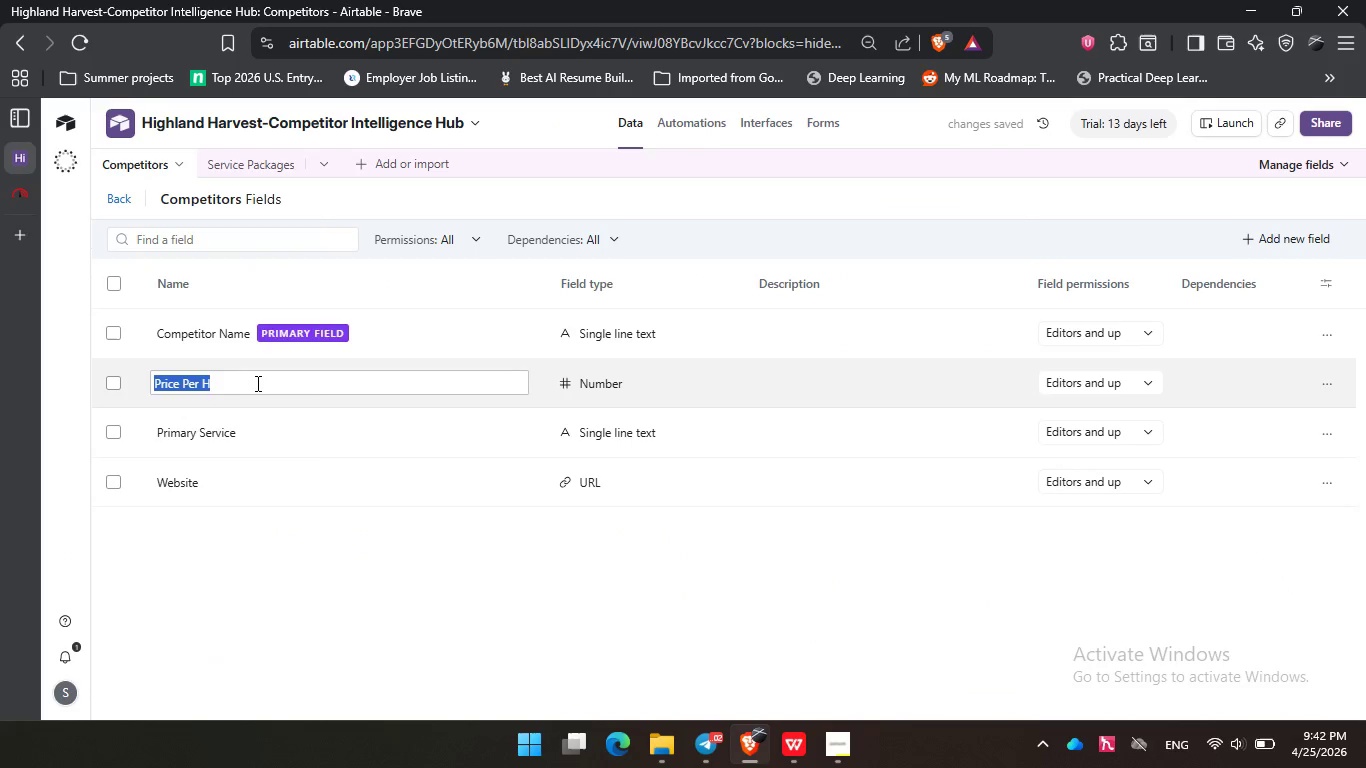 
double_click([256, 383])
 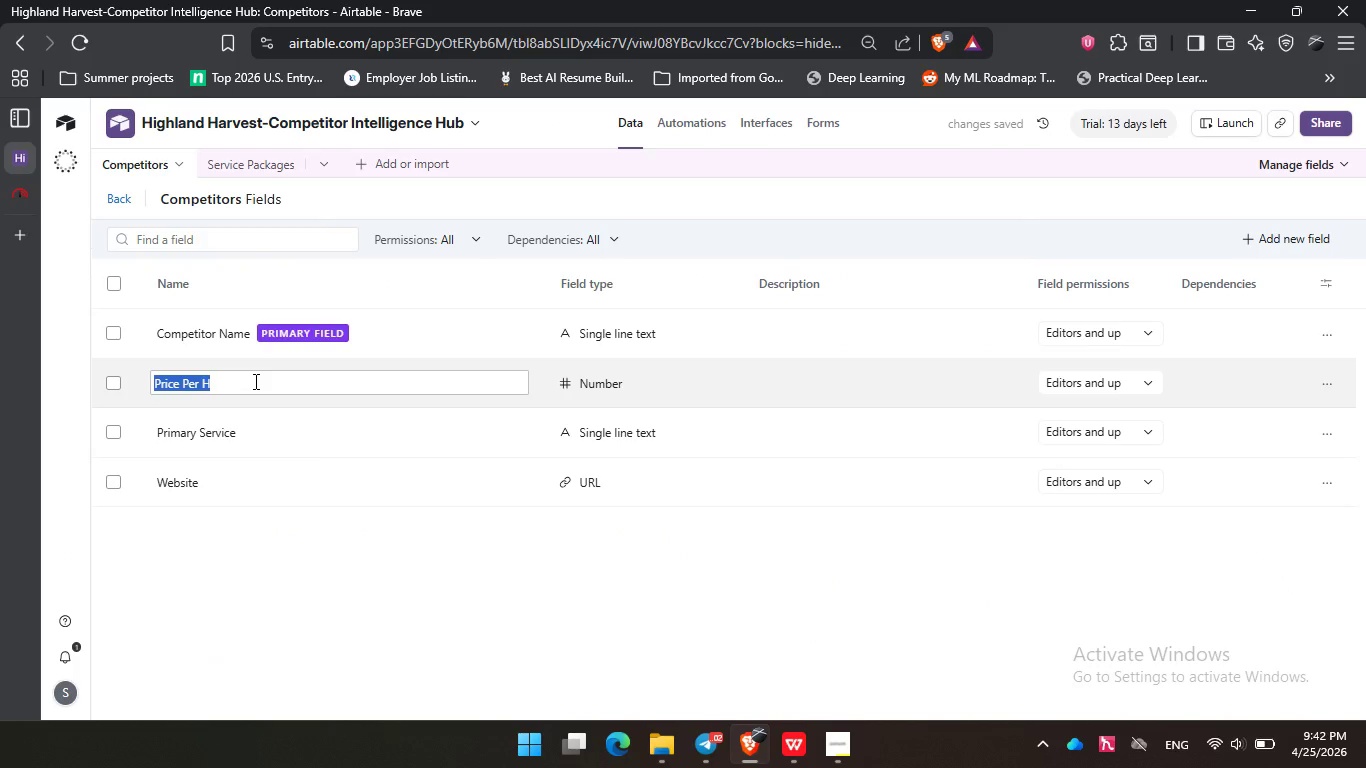 
left_click([249, 381])
 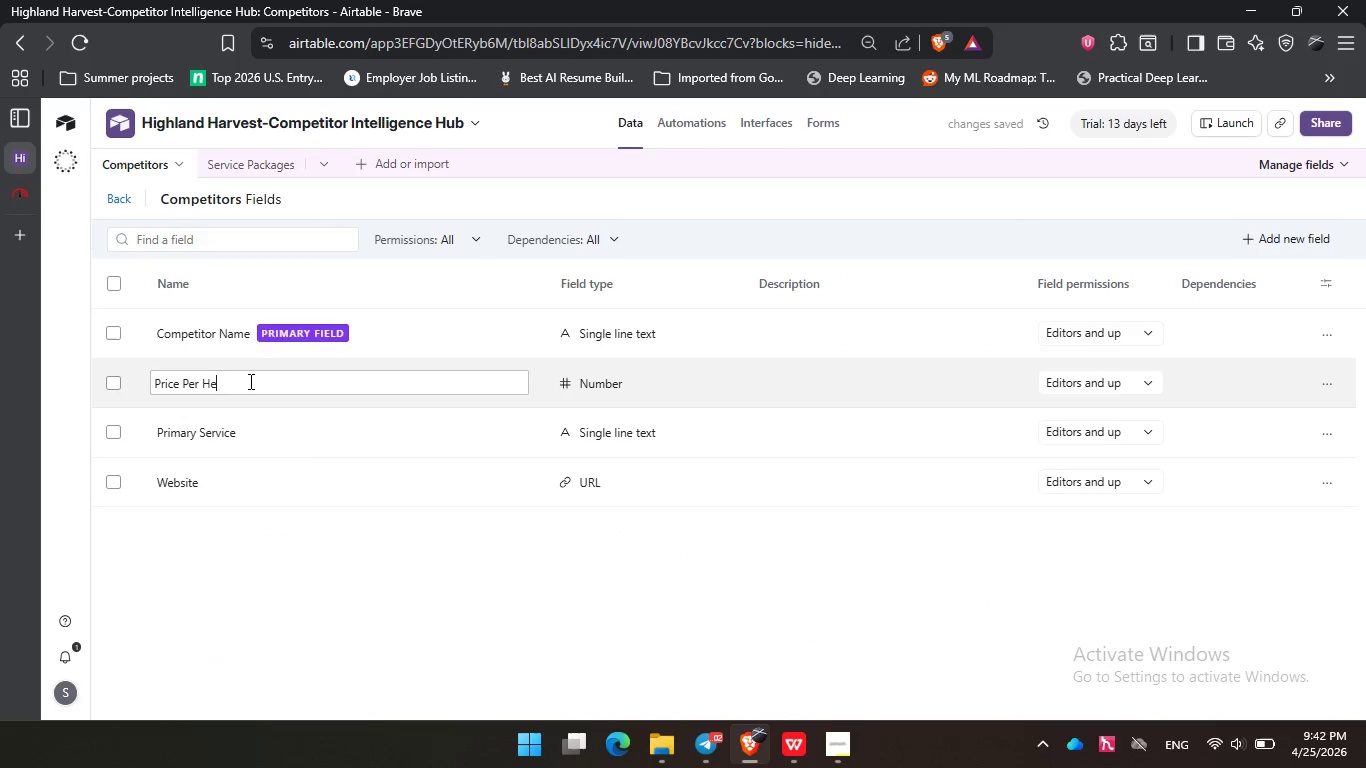 
type(ead)
 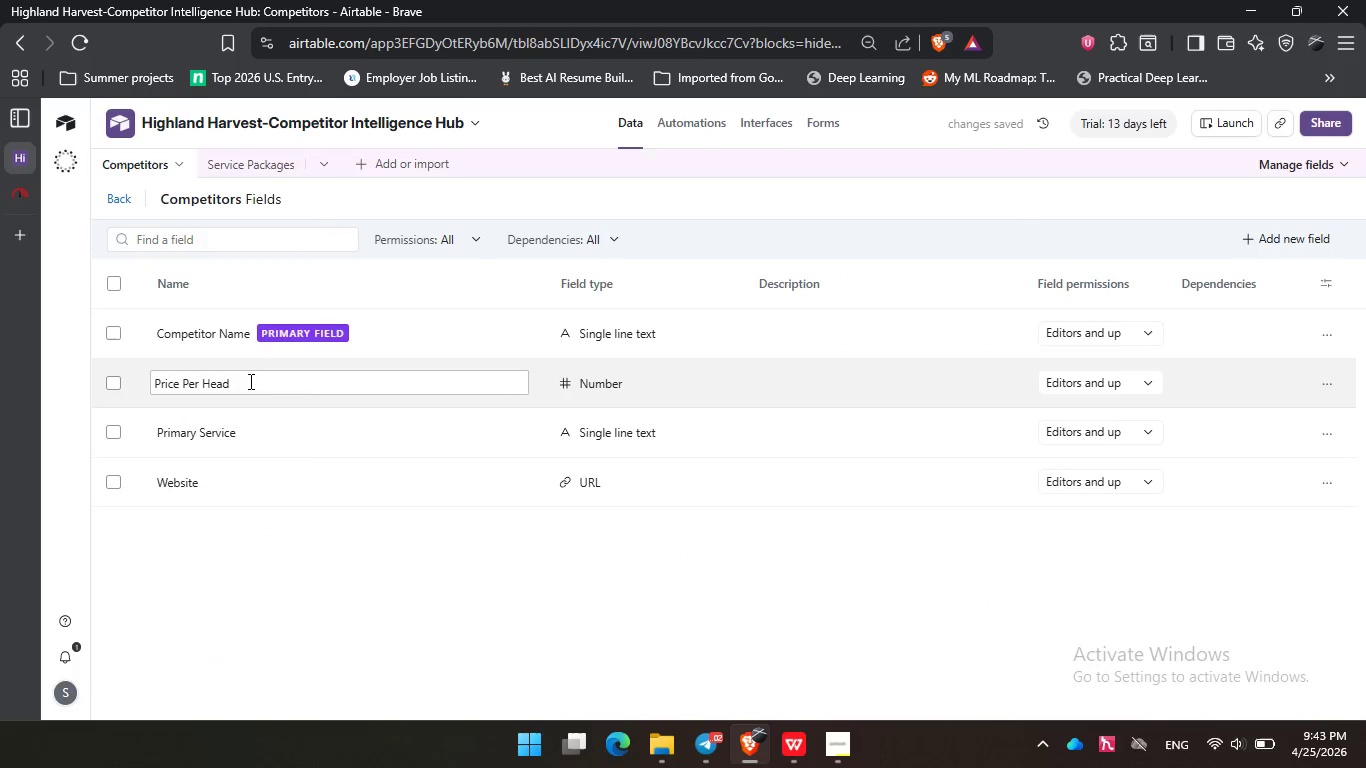 
key(Enter)
 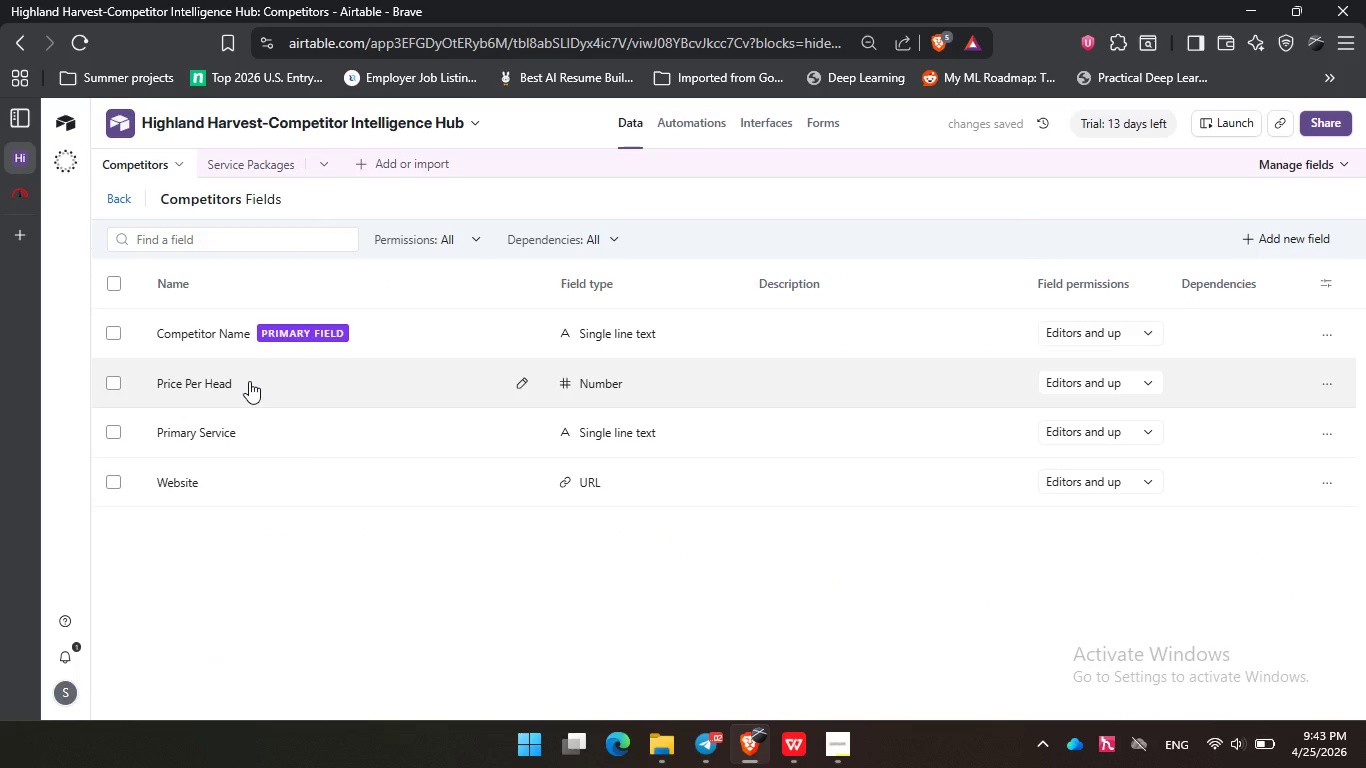 
left_click([452, 640])
 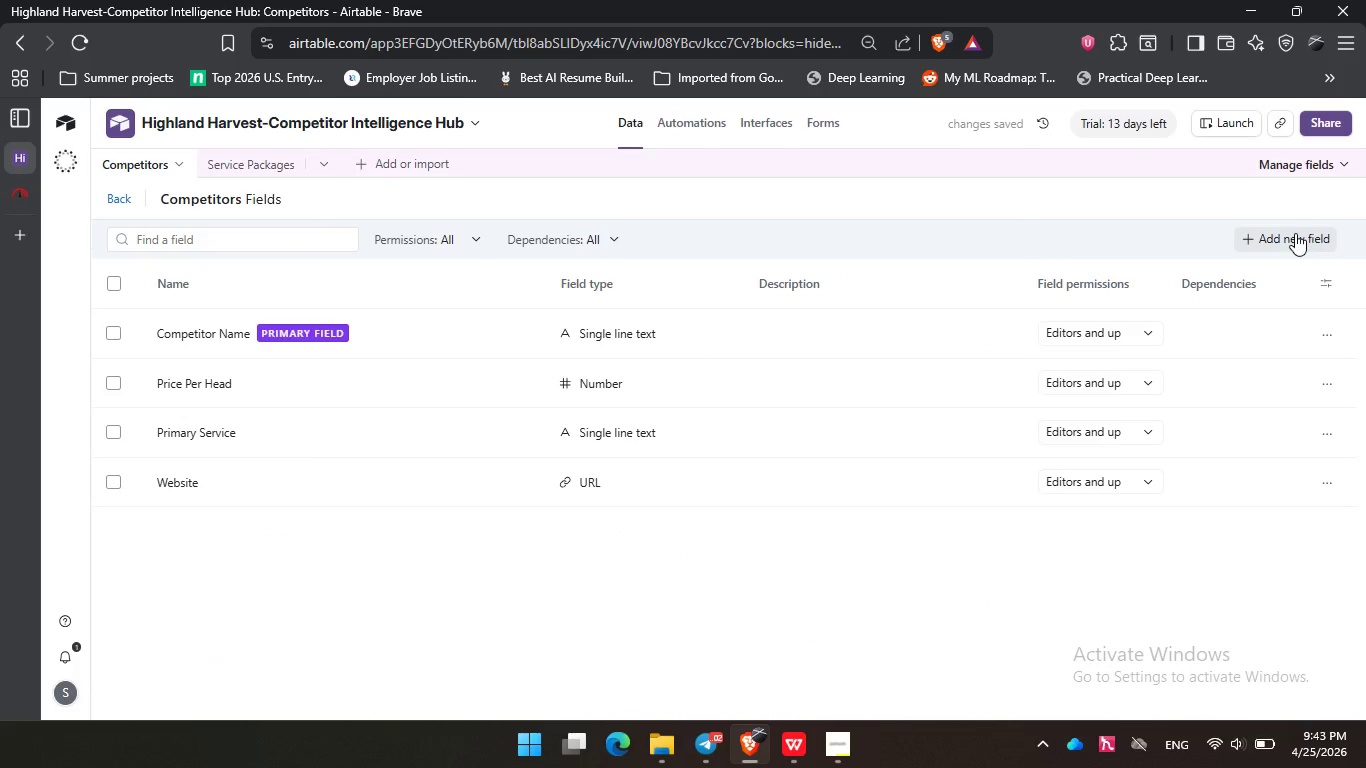 
left_click([1289, 239])
 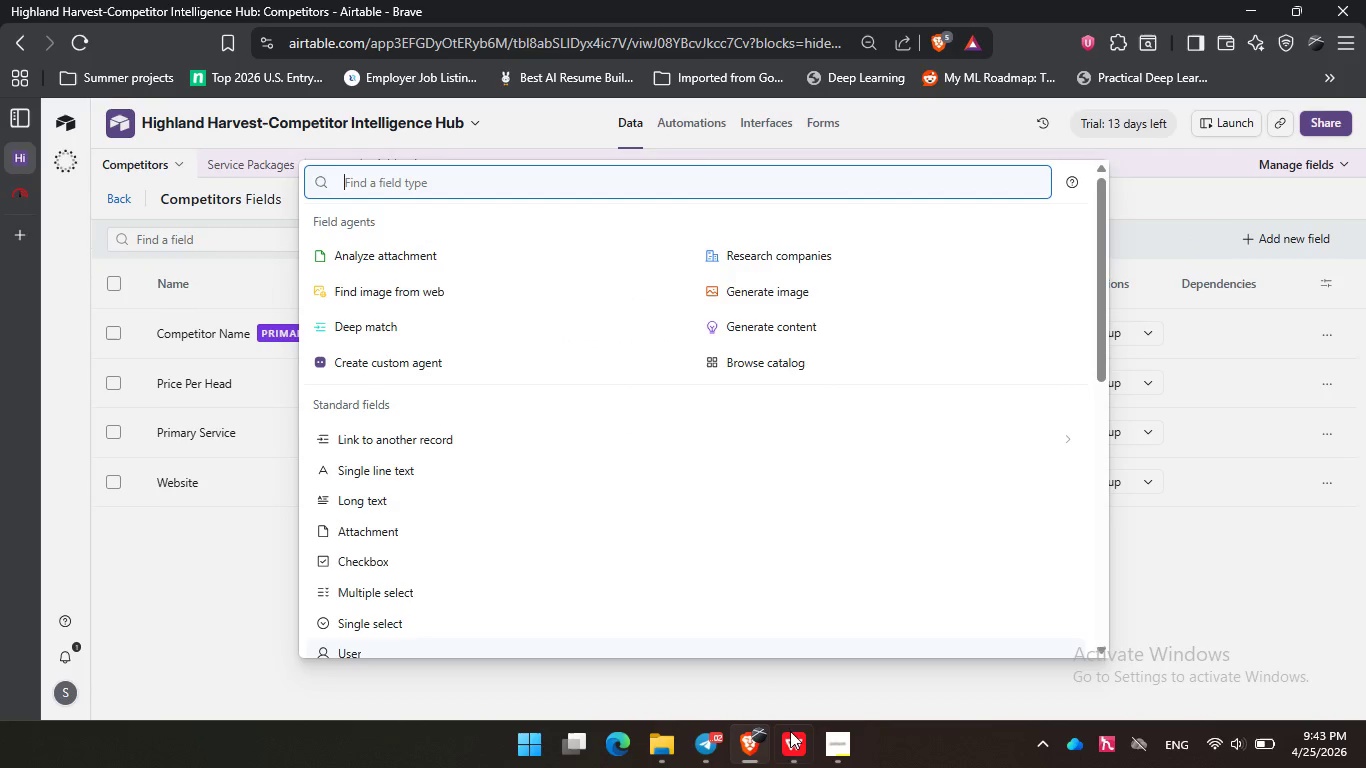 
left_click([793, 747])
 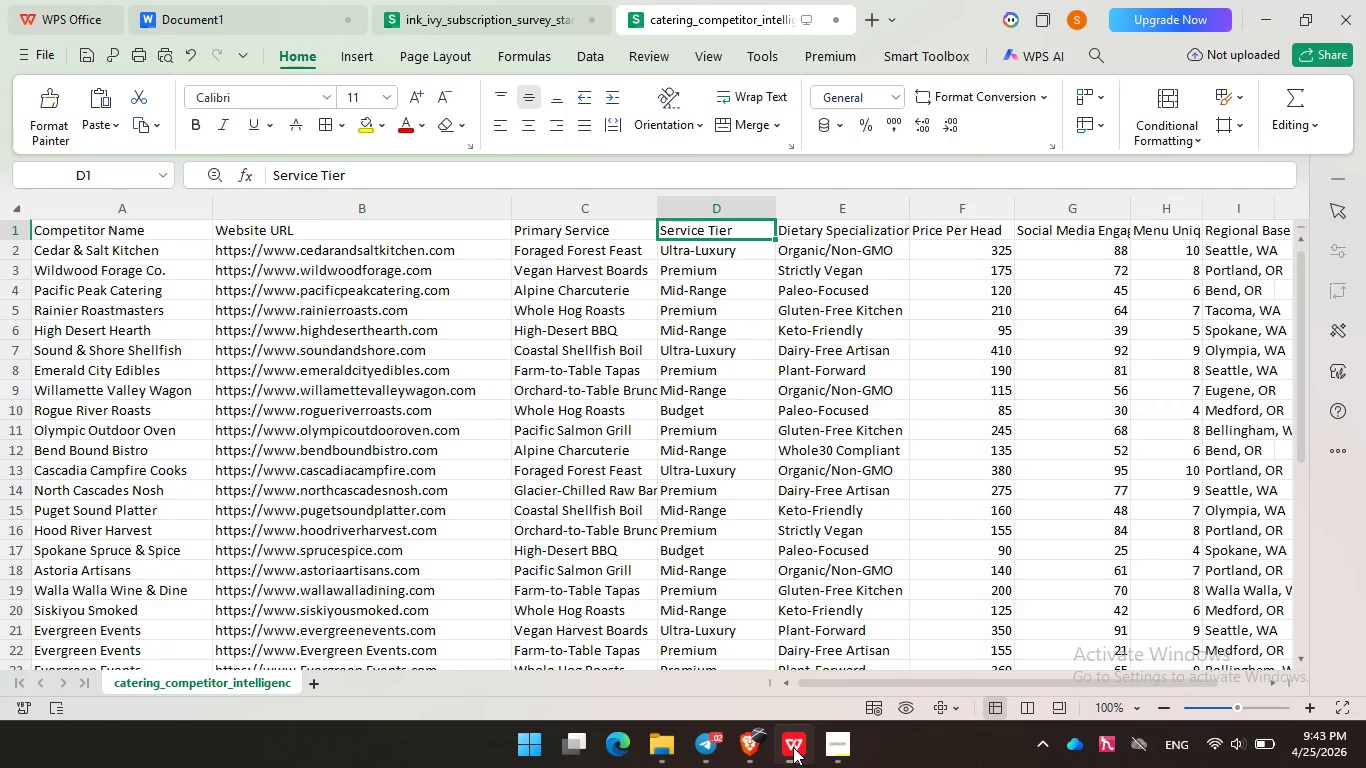 
wait(8.3)
 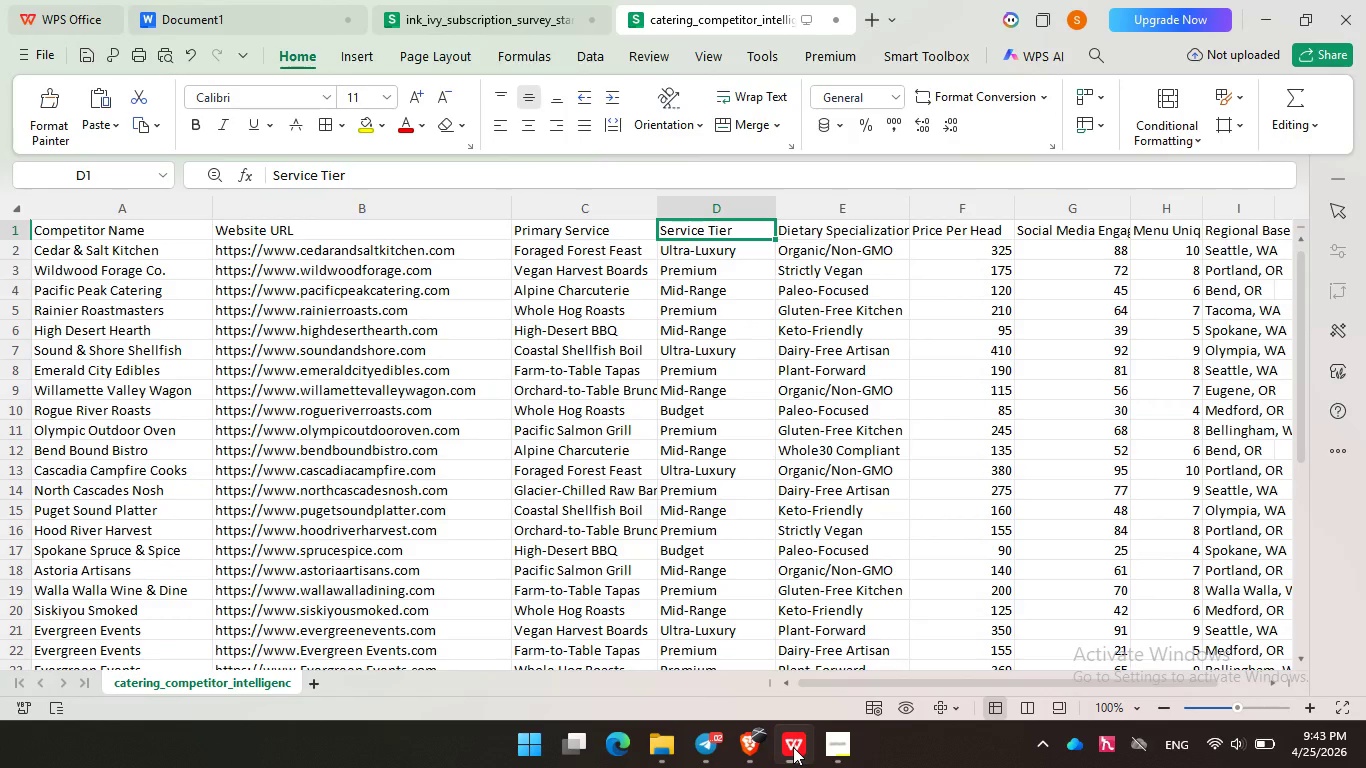 
left_click([792, 747])
 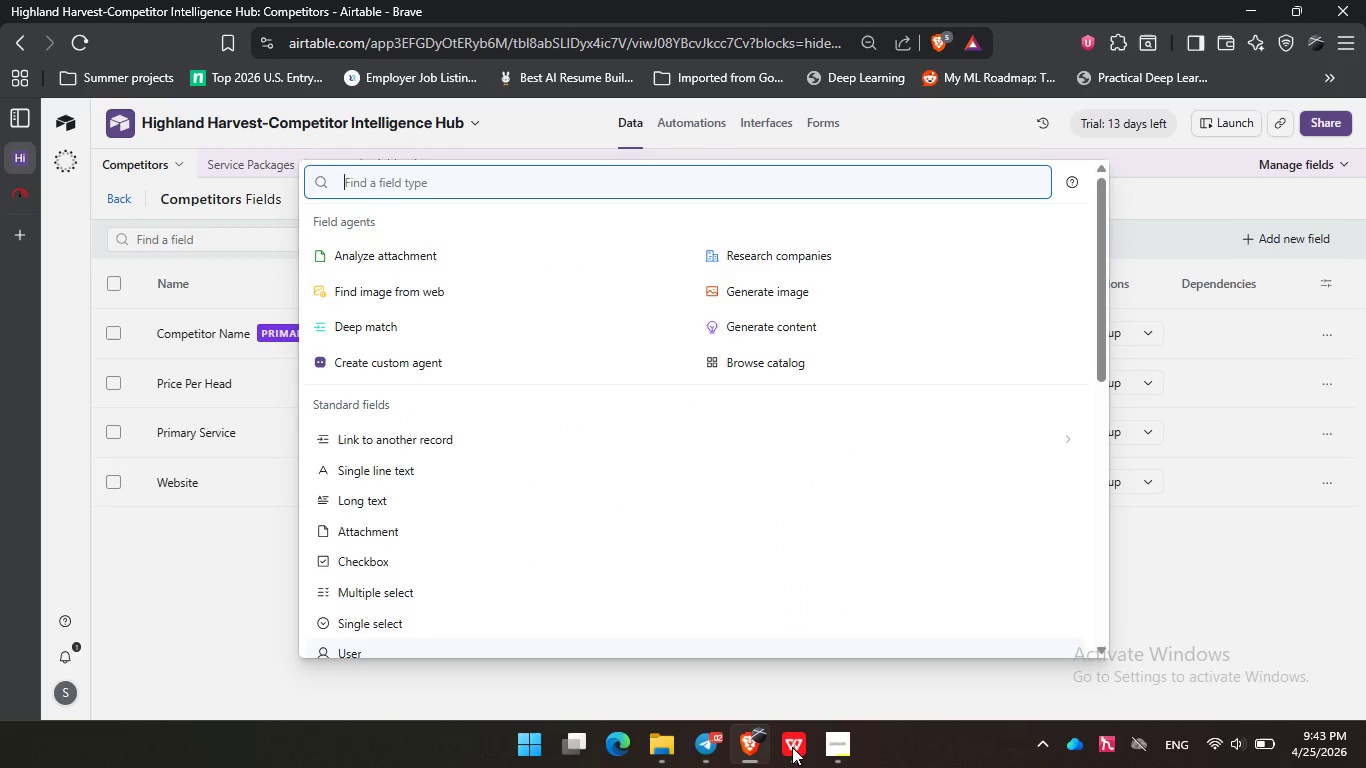 
type(sin)
 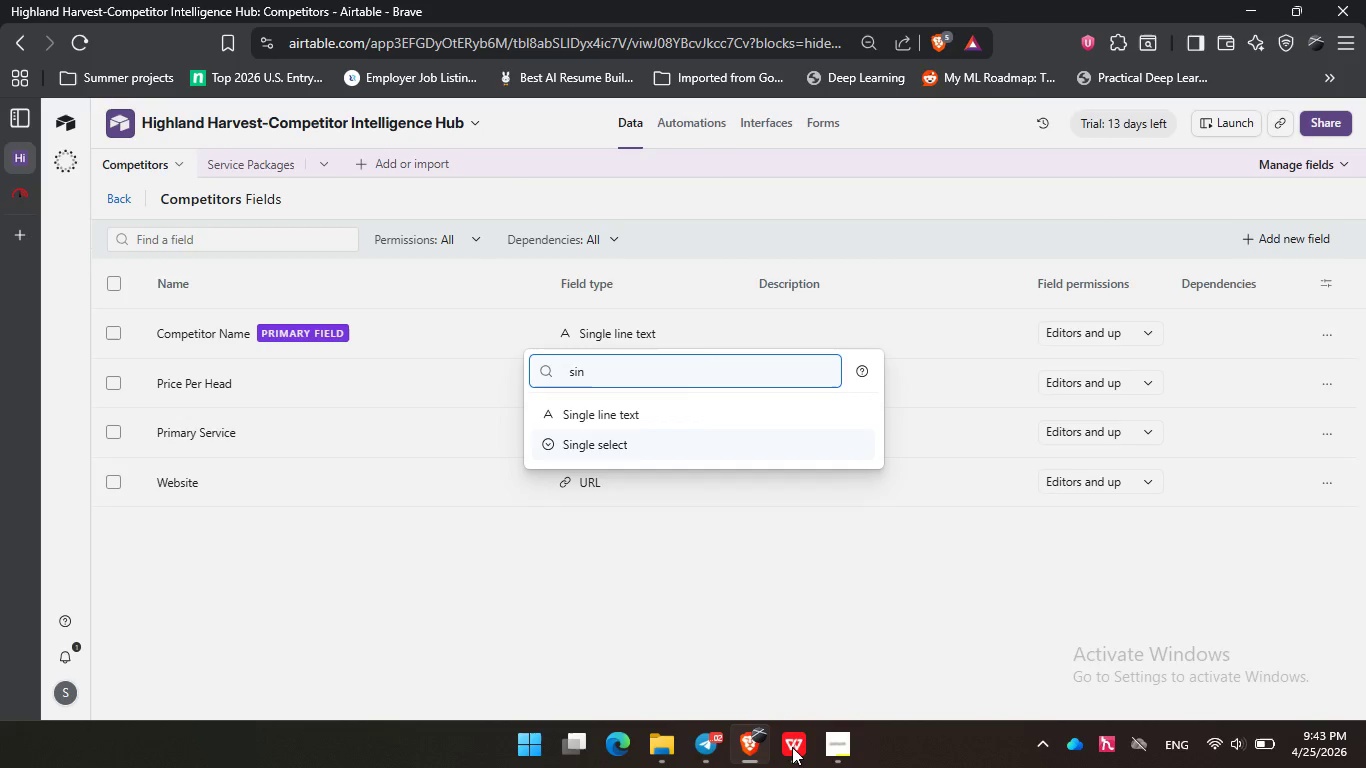 
key(ArrowDown)
 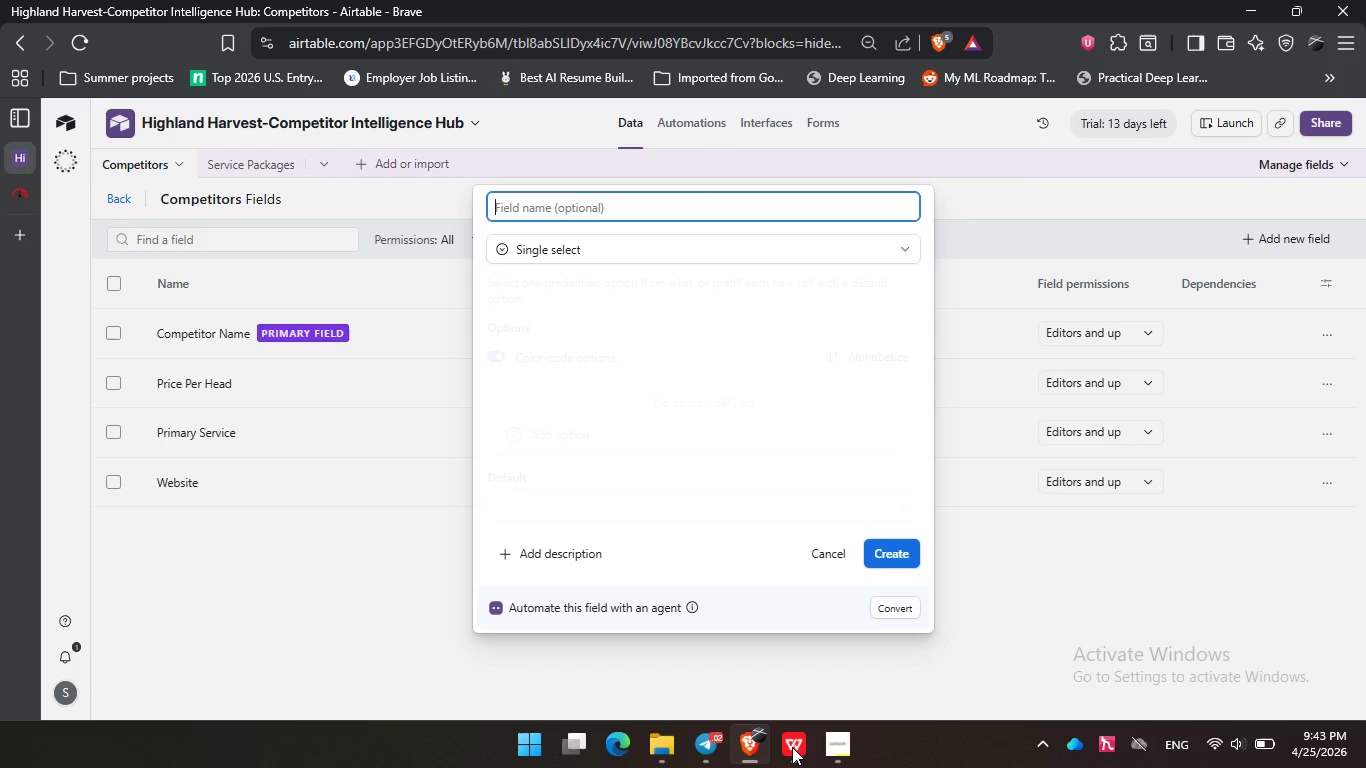 
key(Enter)
 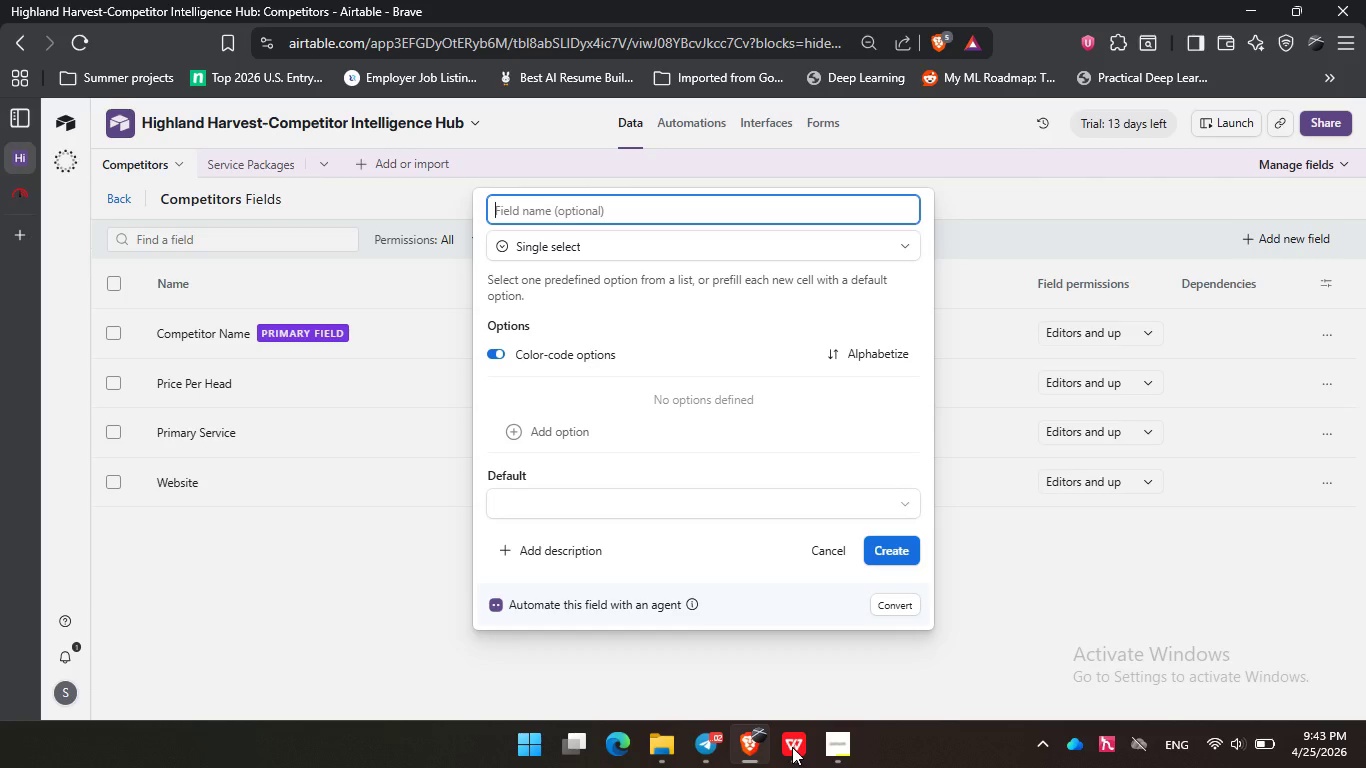 
type(Service Tier)
 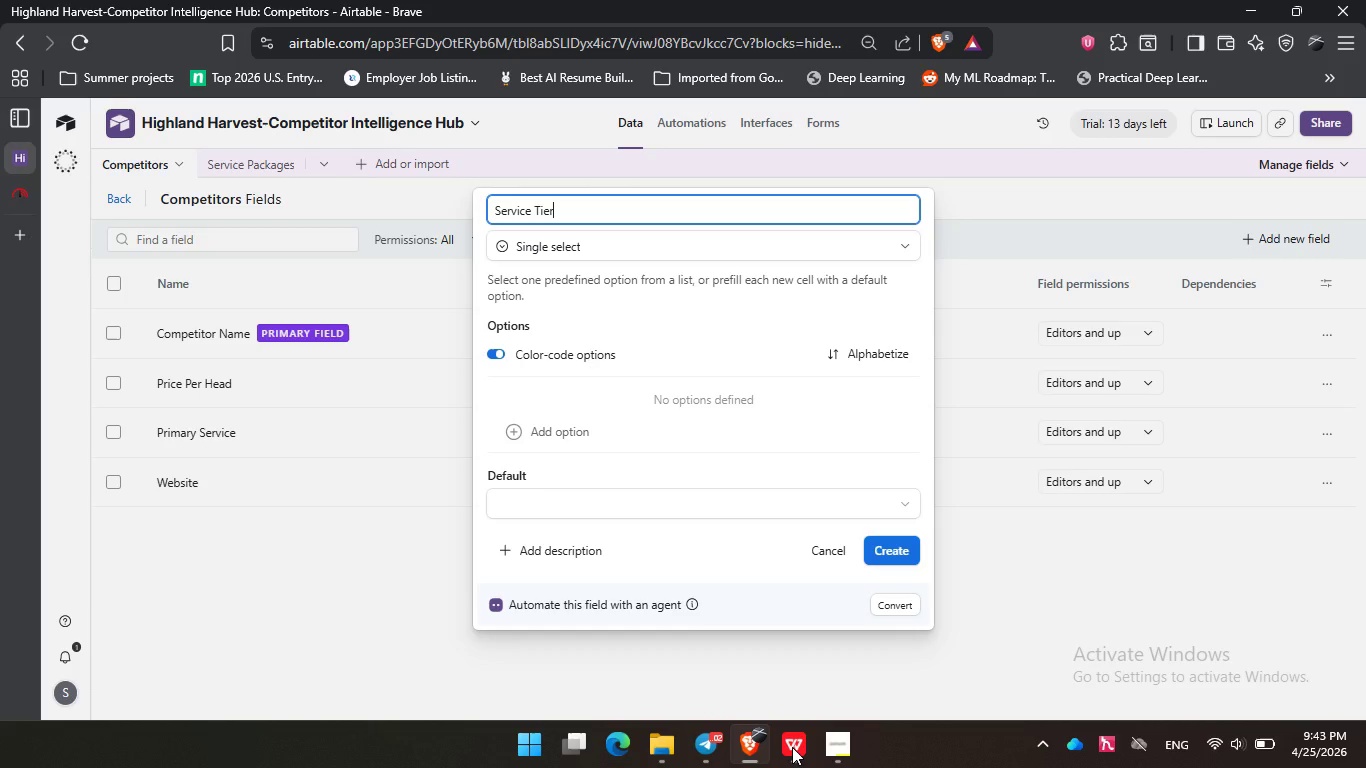 
key(Enter)
 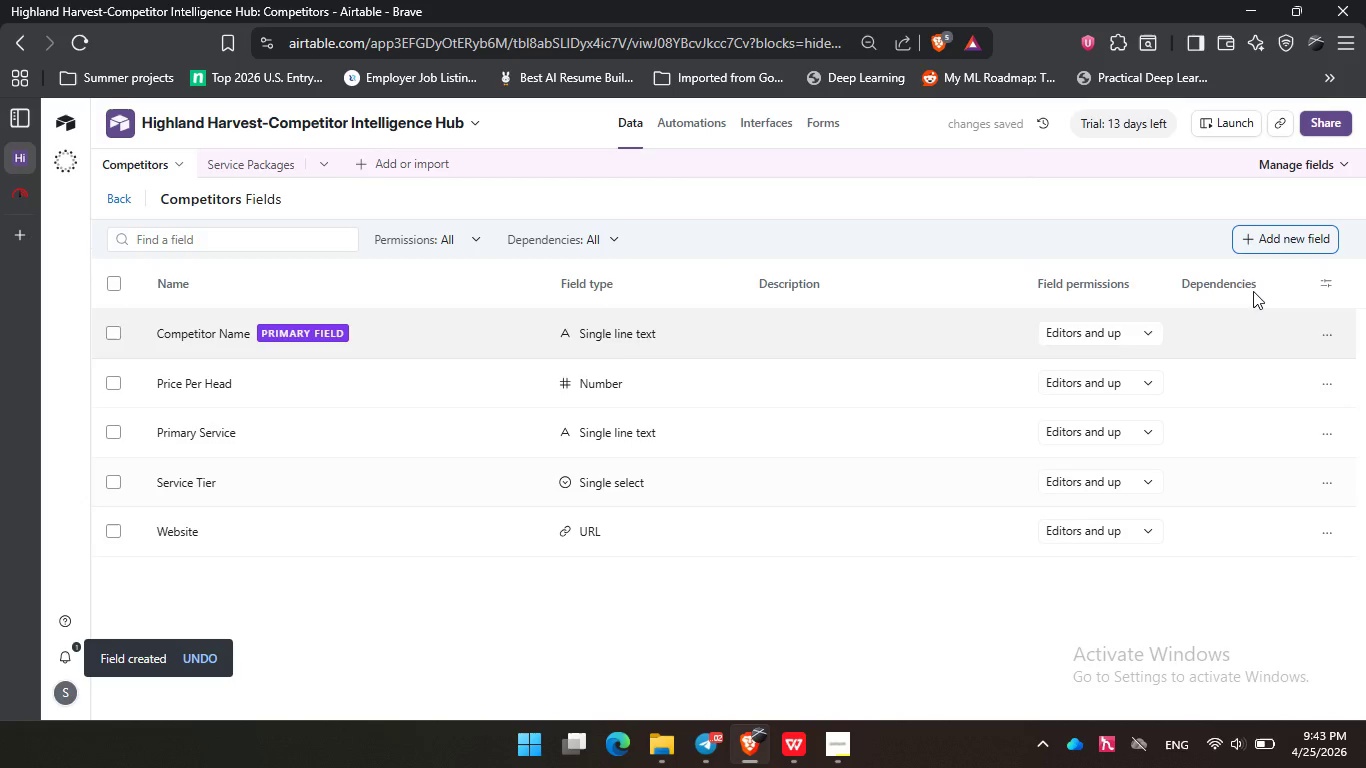 
left_click([1263, 243])
 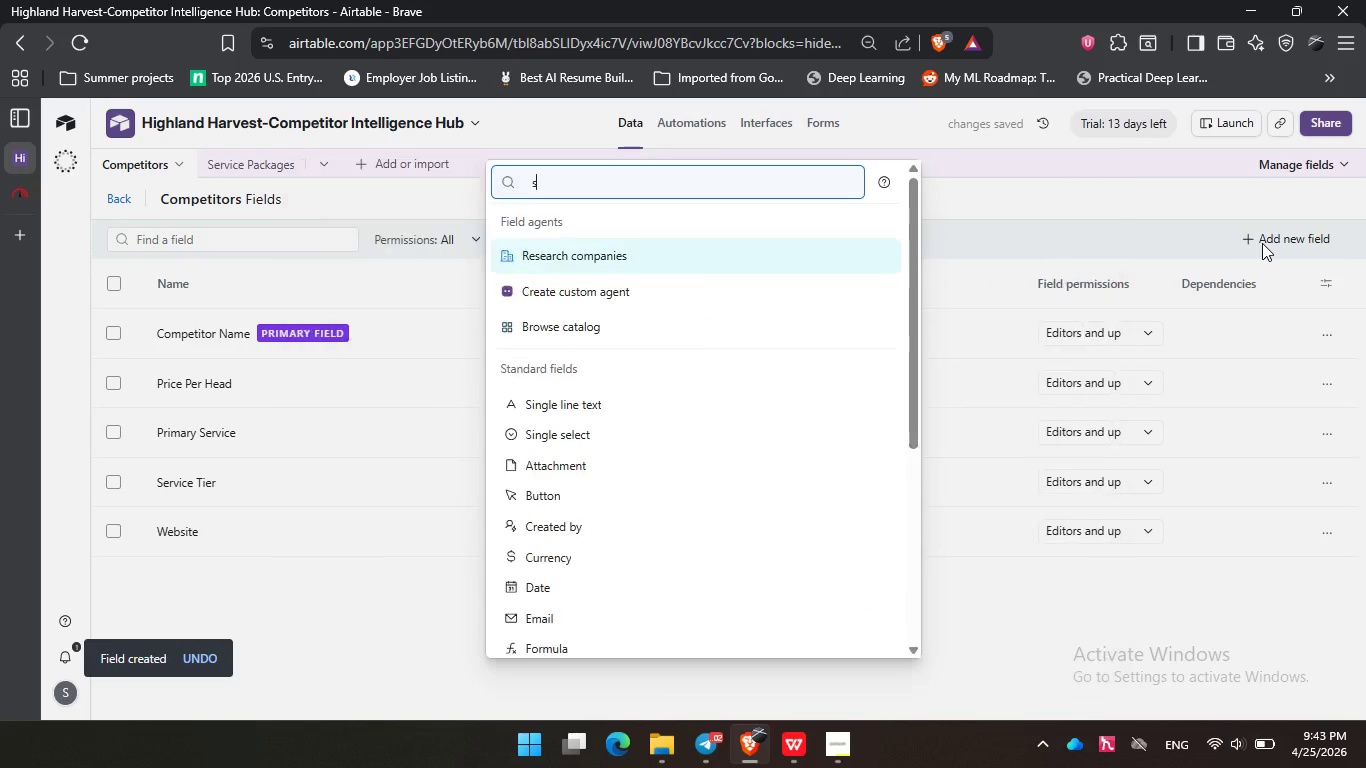 
type(sin)
 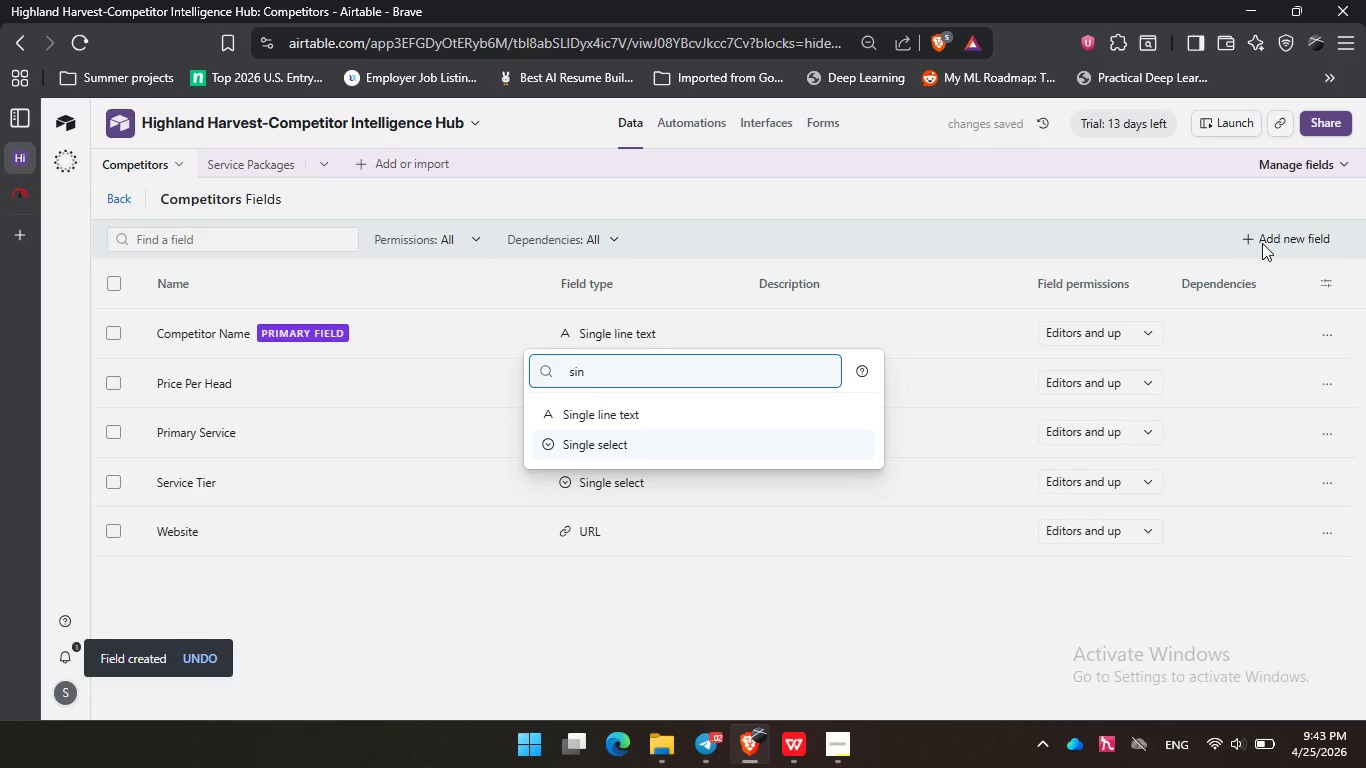 
key(ArrowDown)
 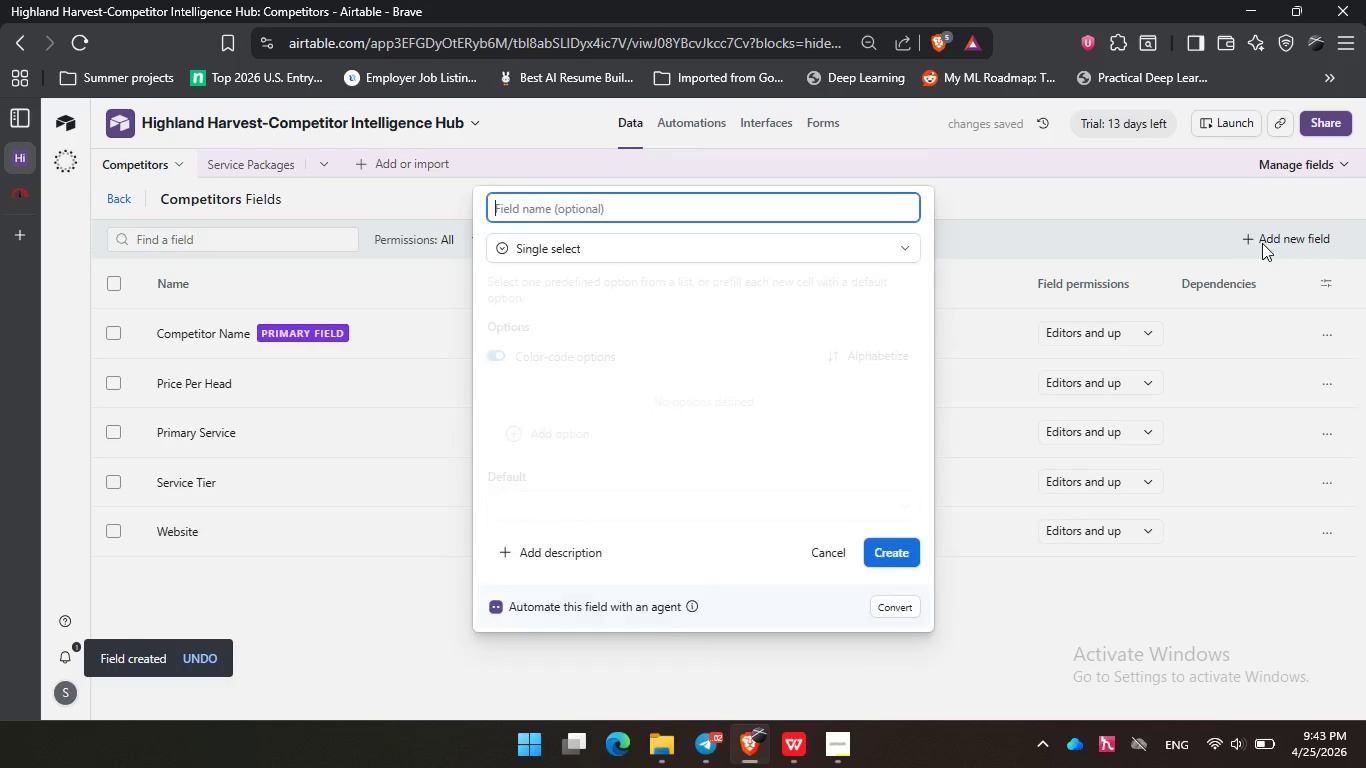 
key(Enter)
 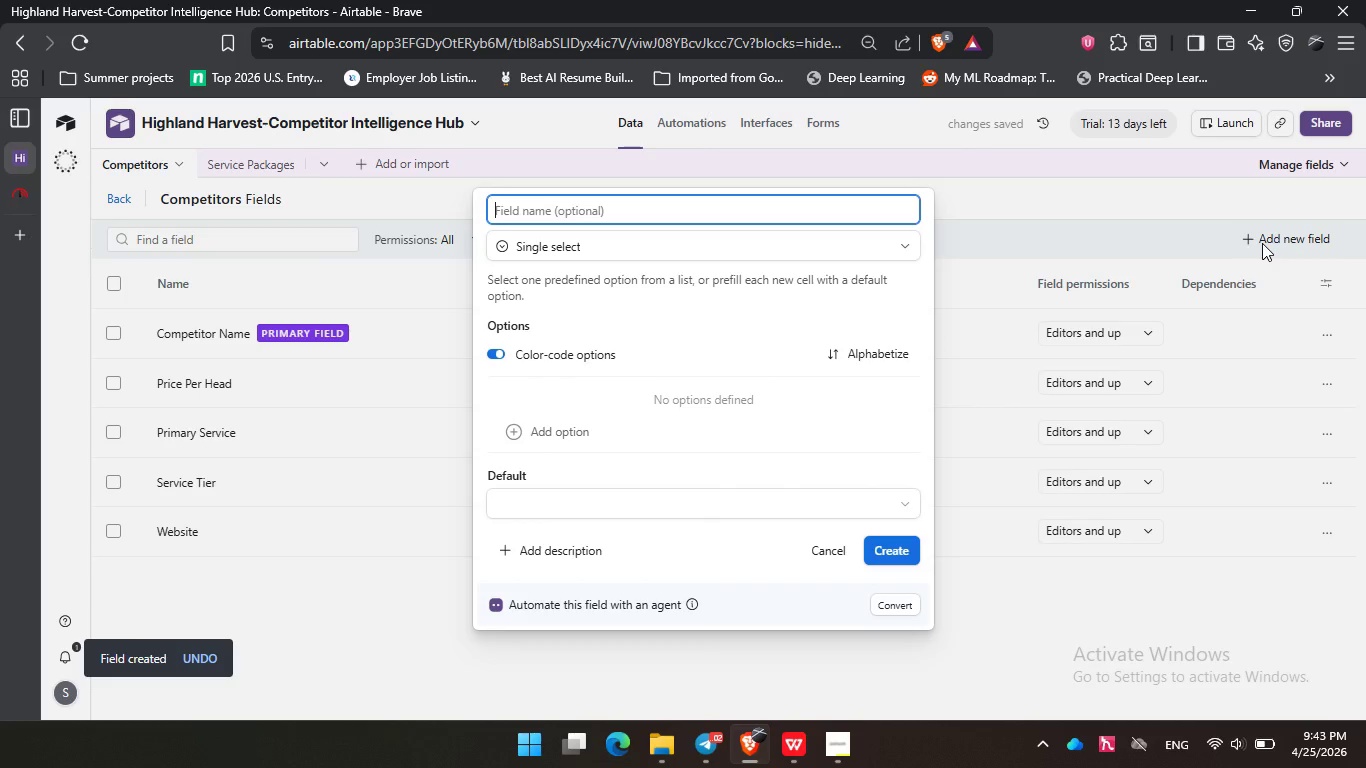 
type(Dietart)
key(Backspace)
type(y Specialization)
 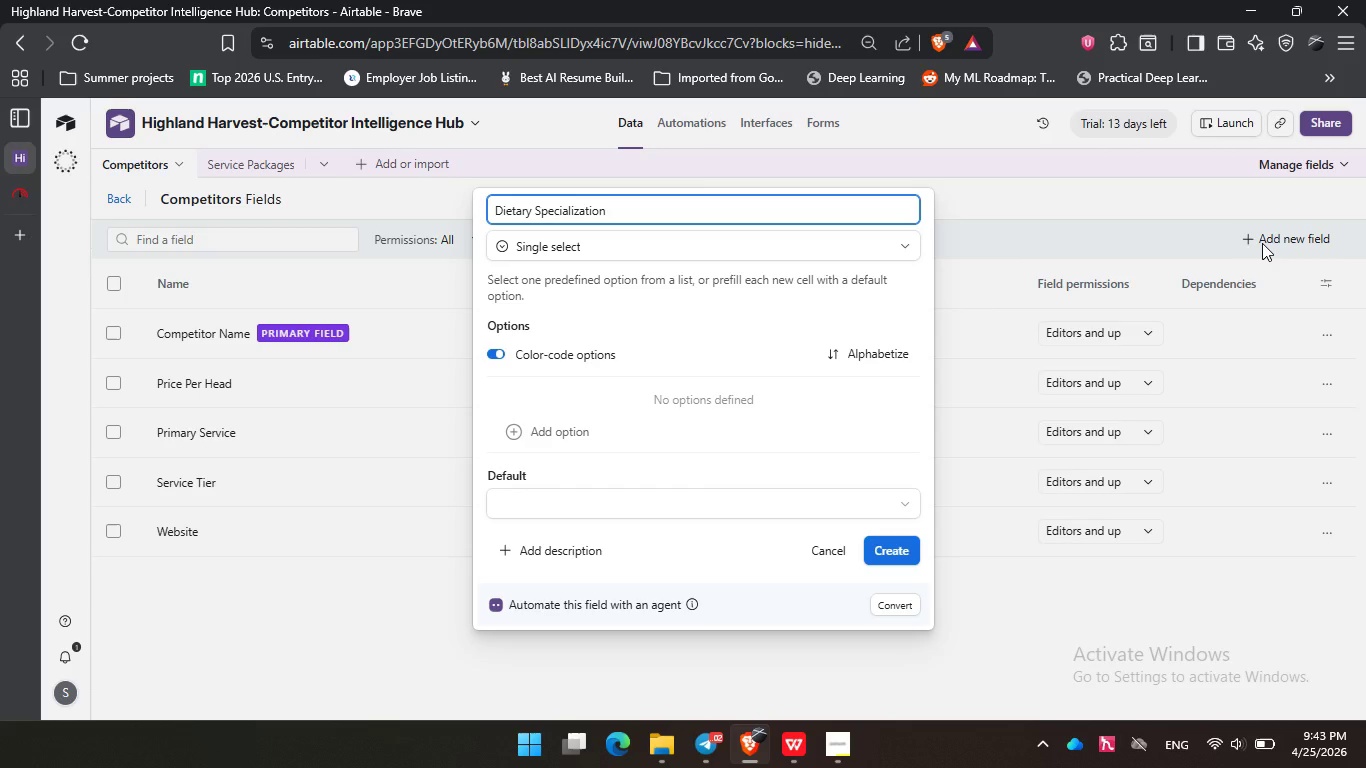 
key(Enter)
 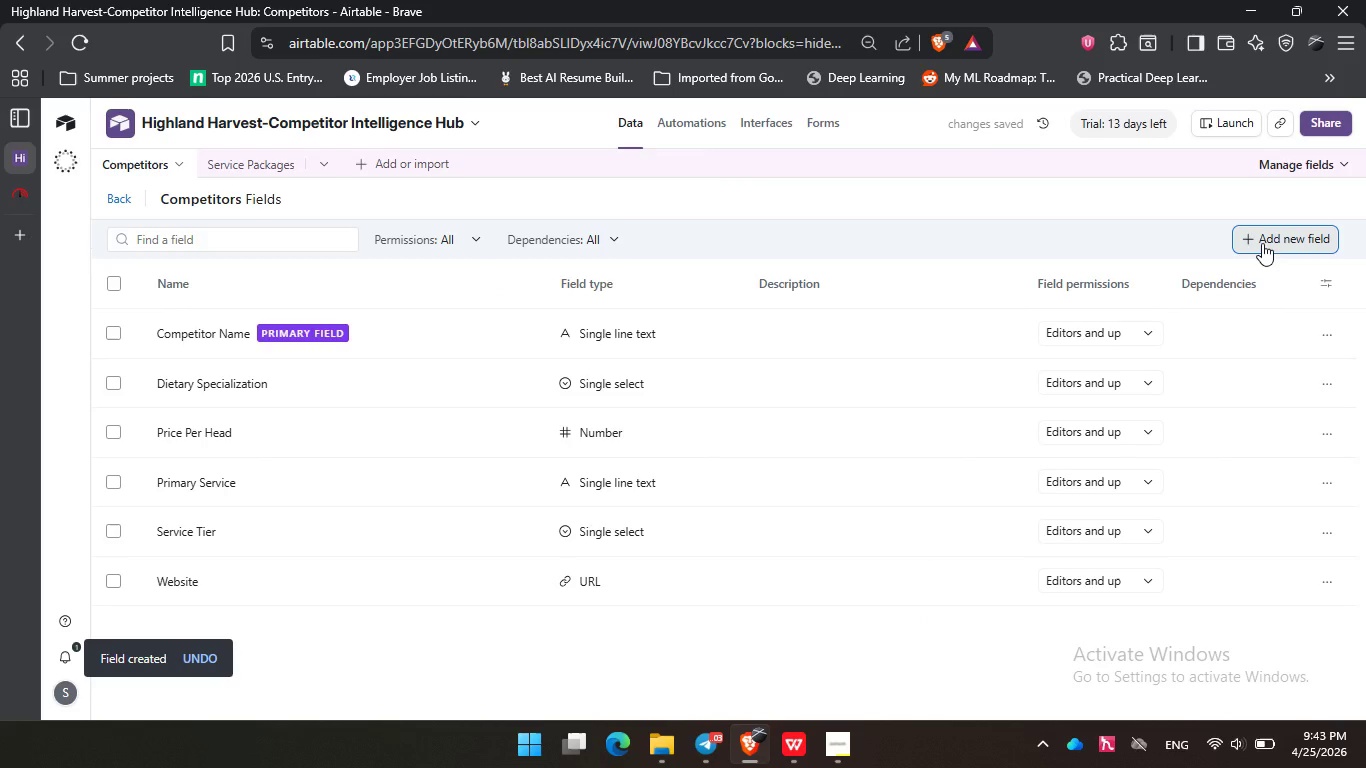 
wait(6.28)
 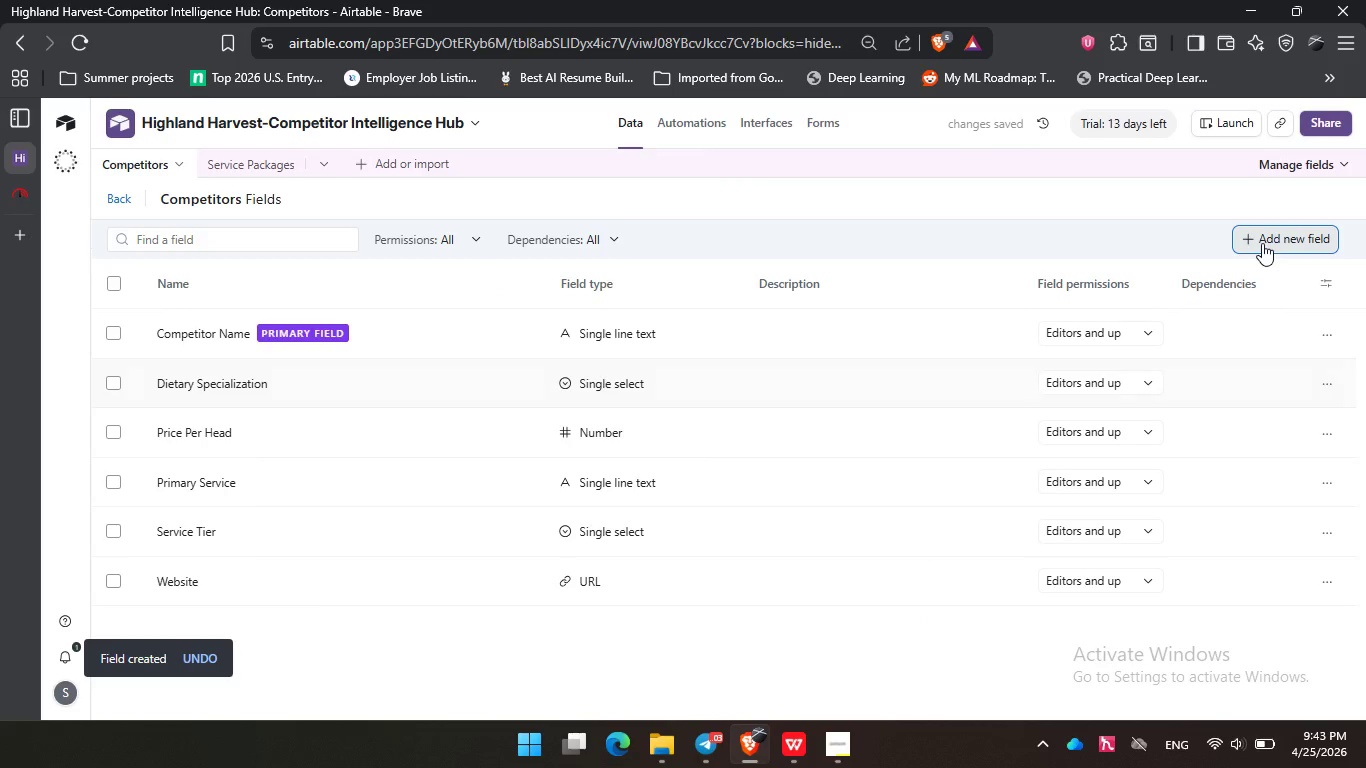 
left_click([1262, 243])
 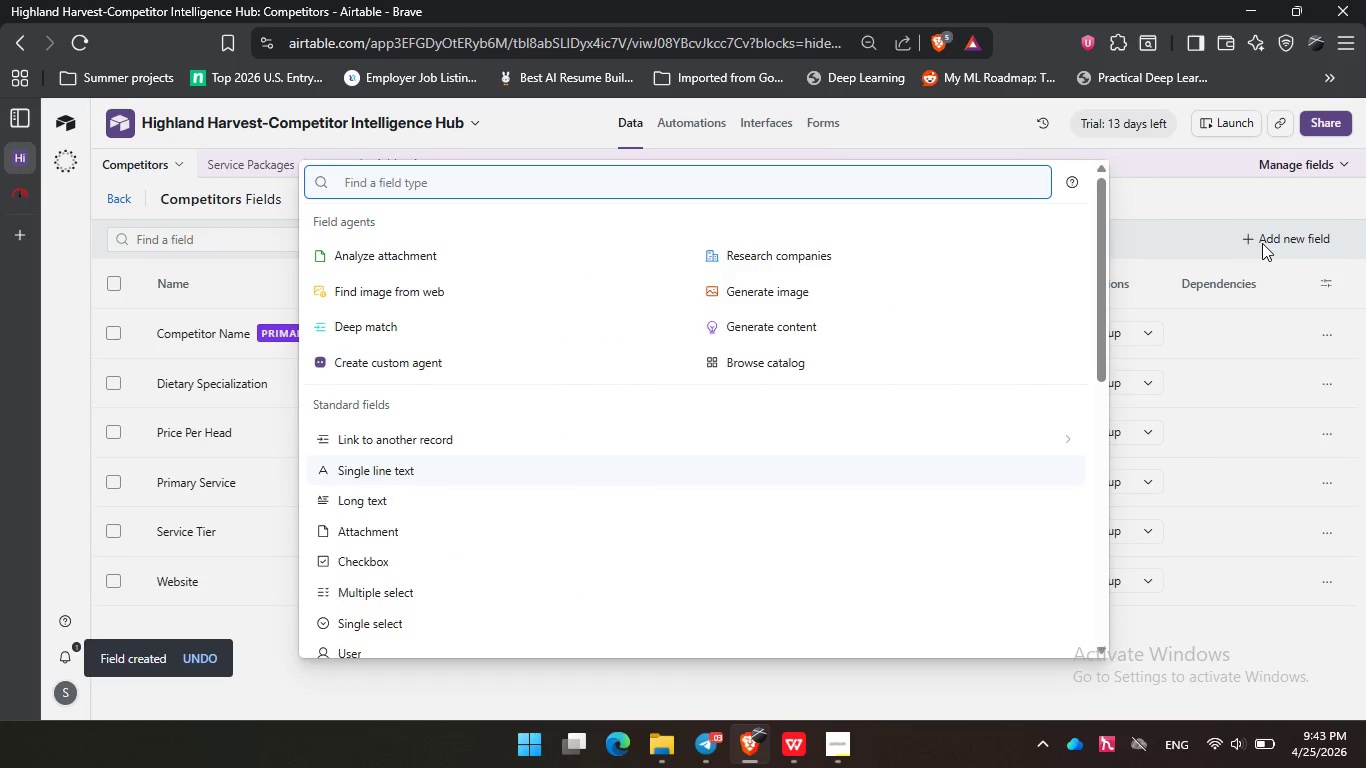 
type(num)
 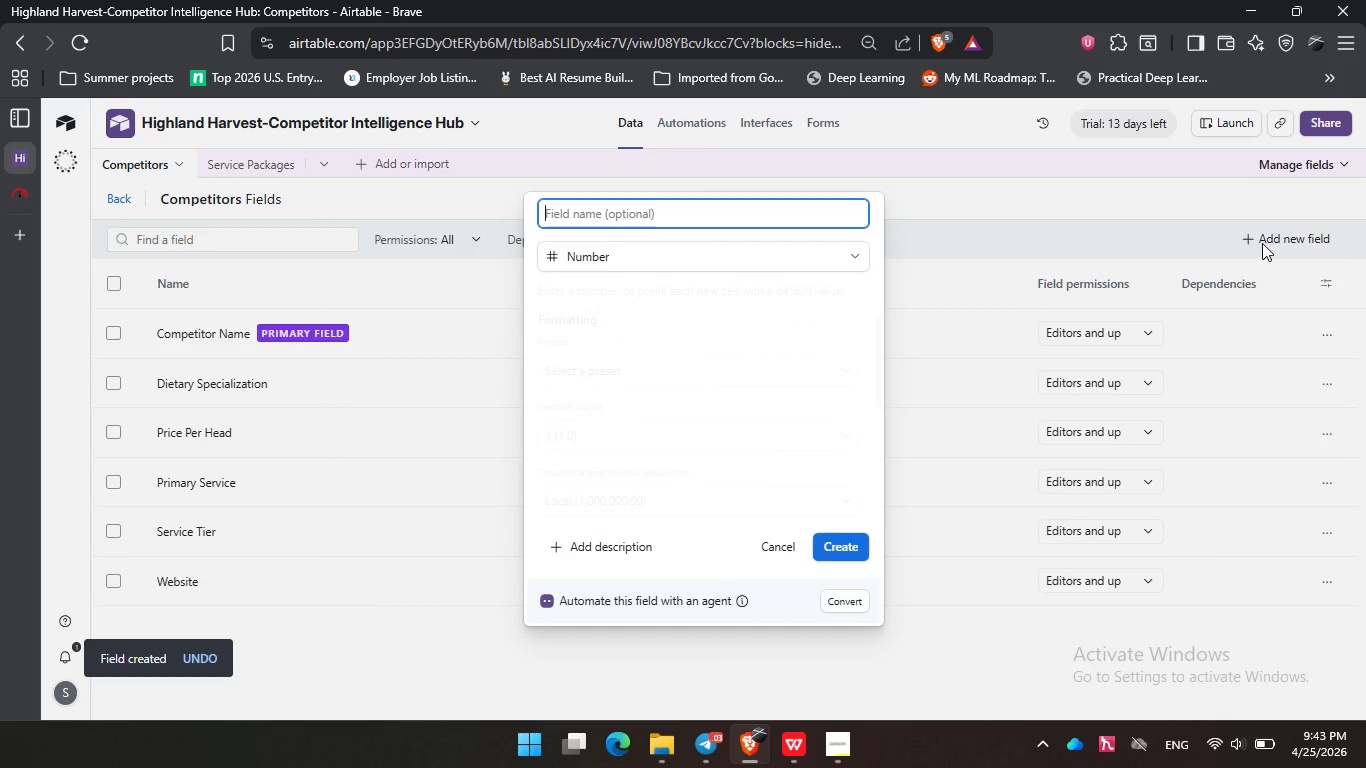 
key(Enter)
 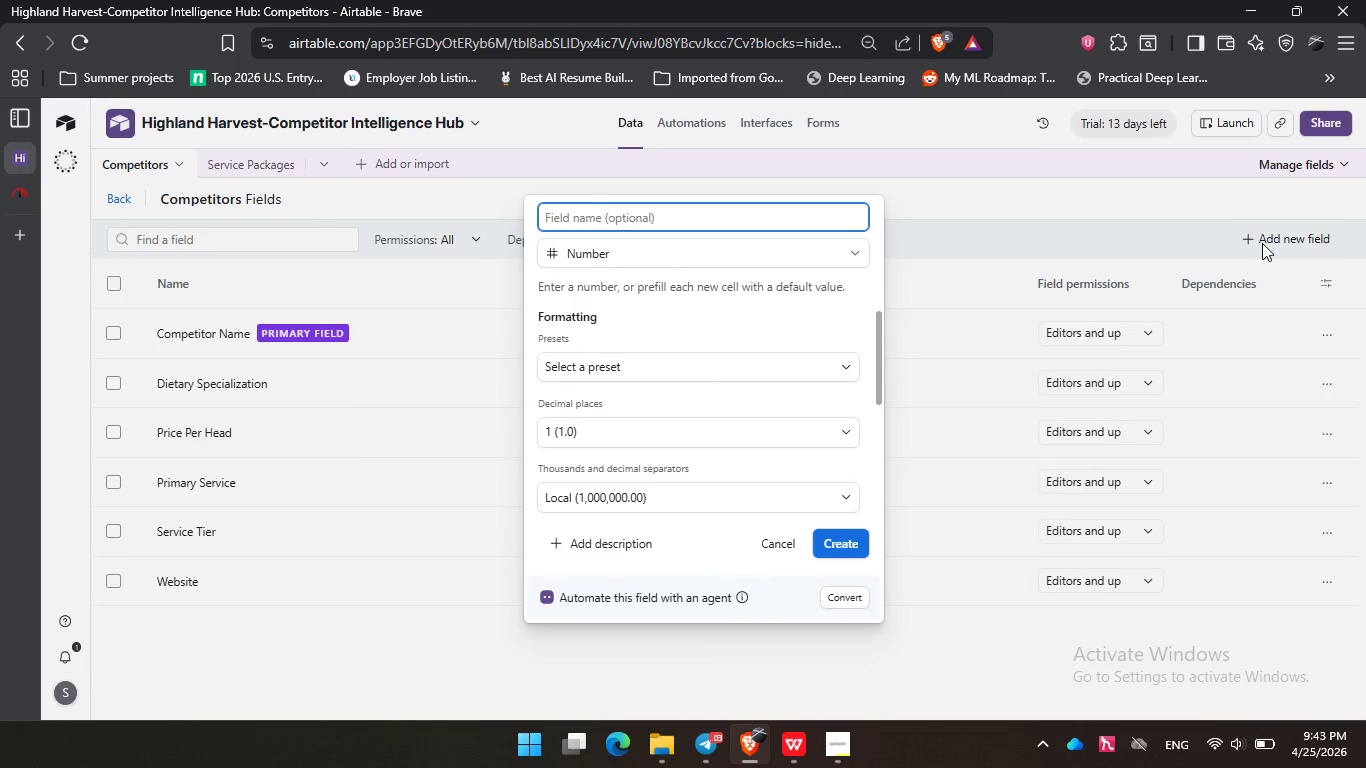 
type(Socua)
key(Backspace)
key(Backspace)
type(ial)
key(Backspace)
type(l Media Engagement )
key(Backspace)
 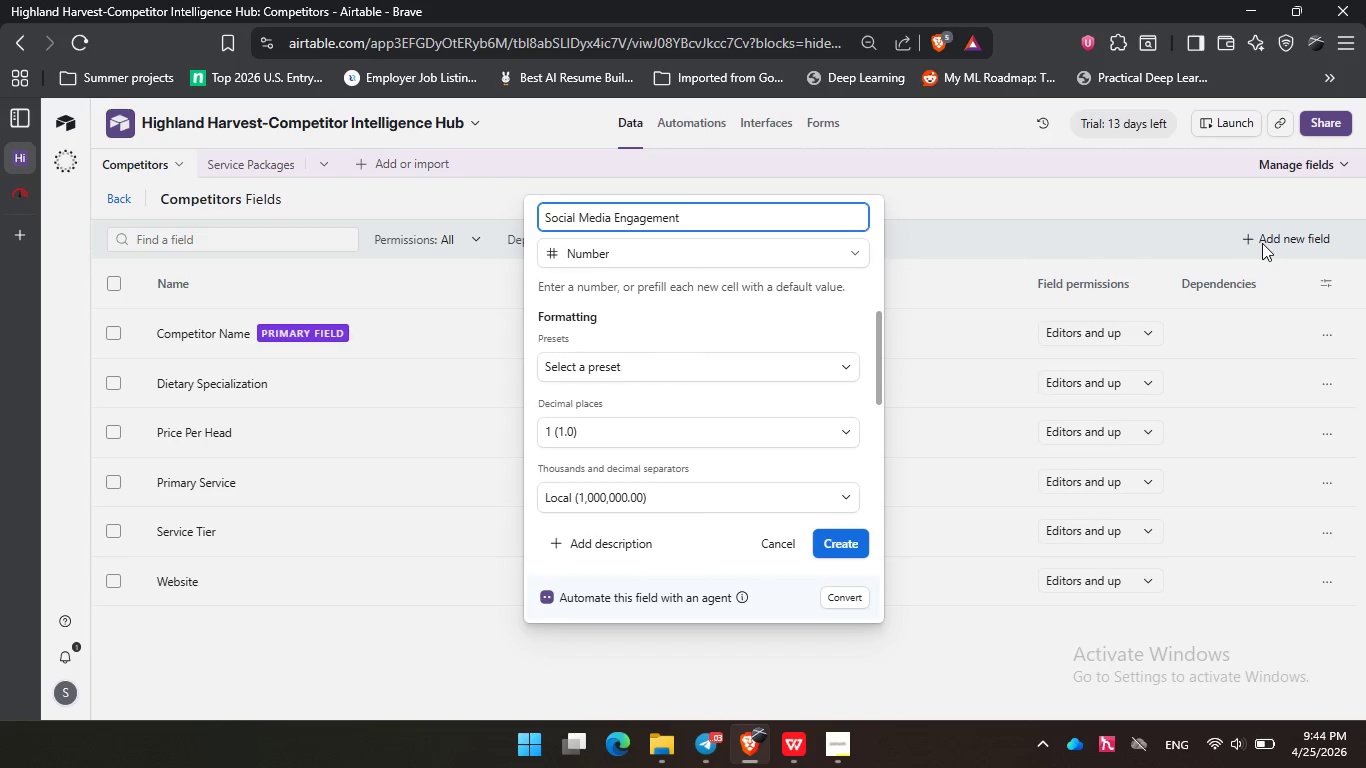 
key(Enter)
 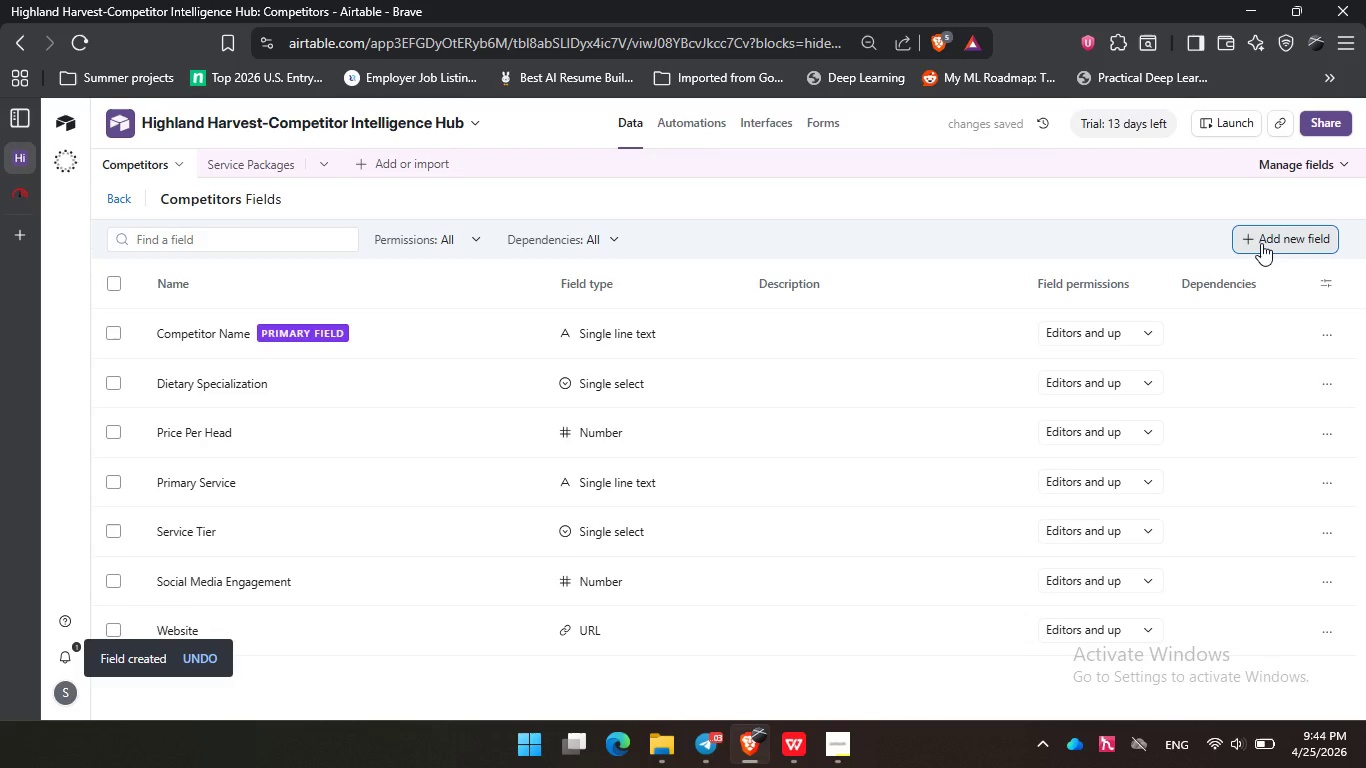 
left_click([1261, 243])
 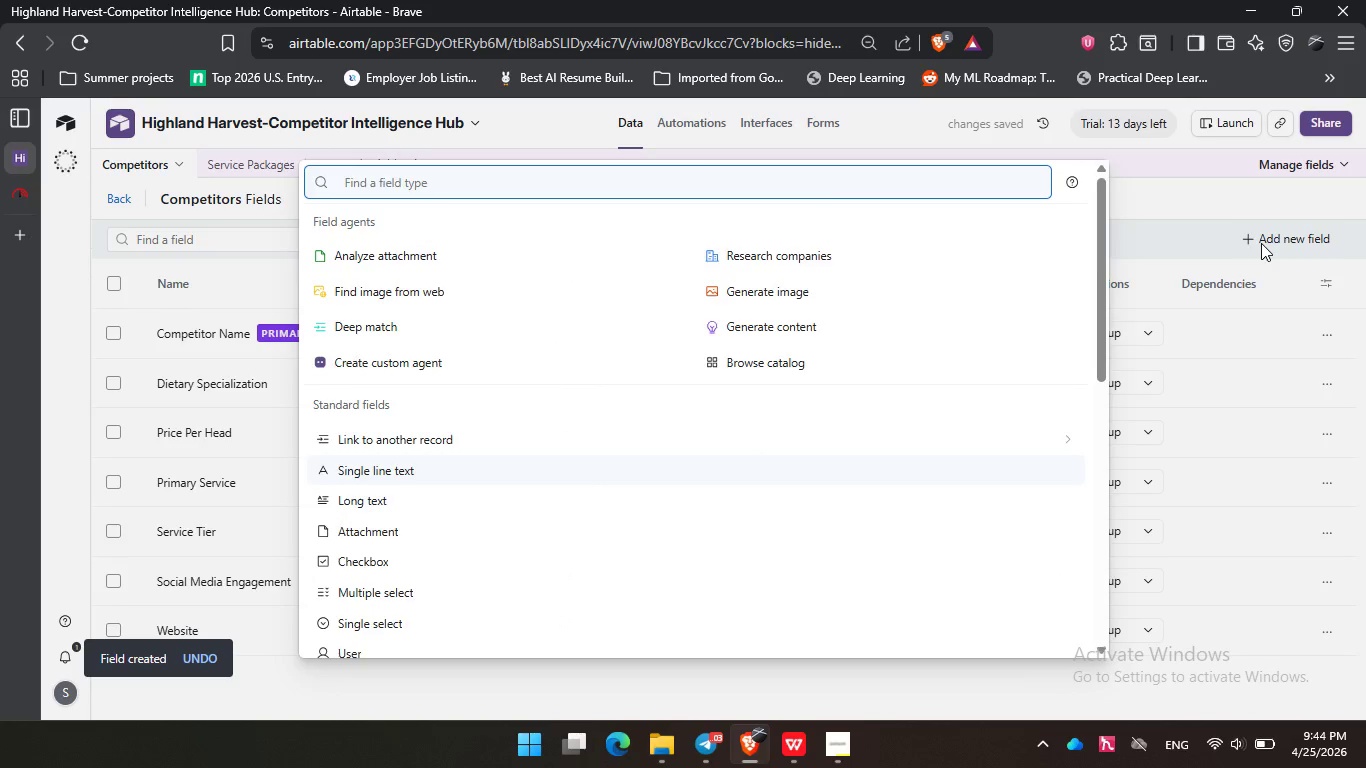 
type(nu)
 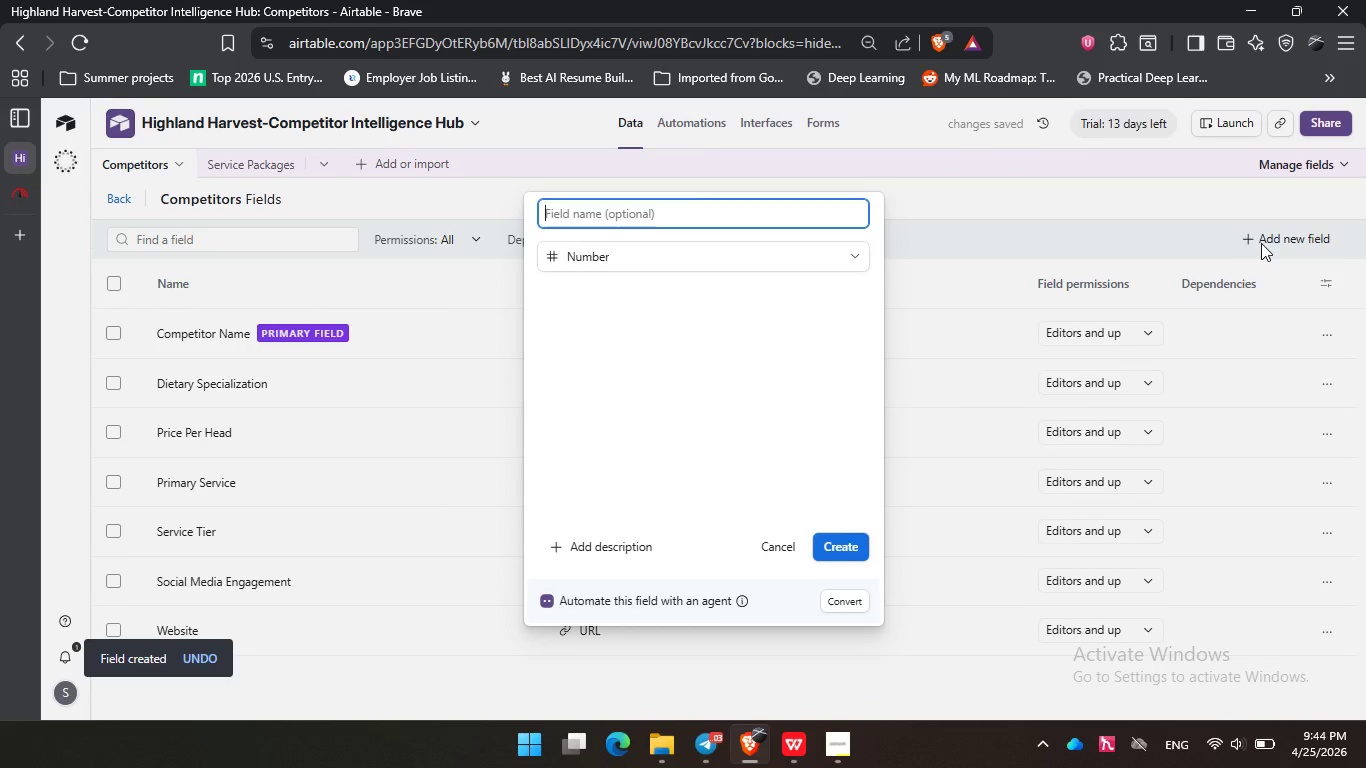 
key(Enter)
 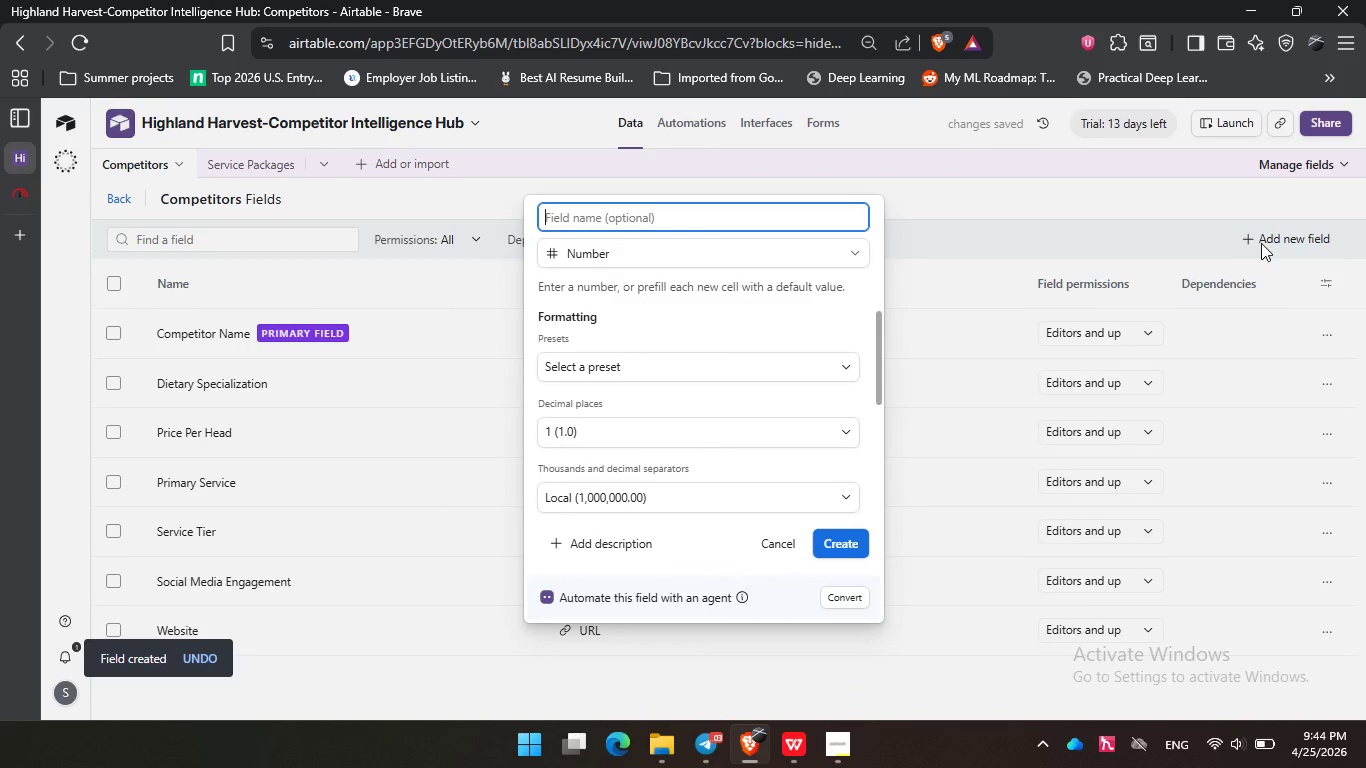 
type(Menu Uniquesness)
 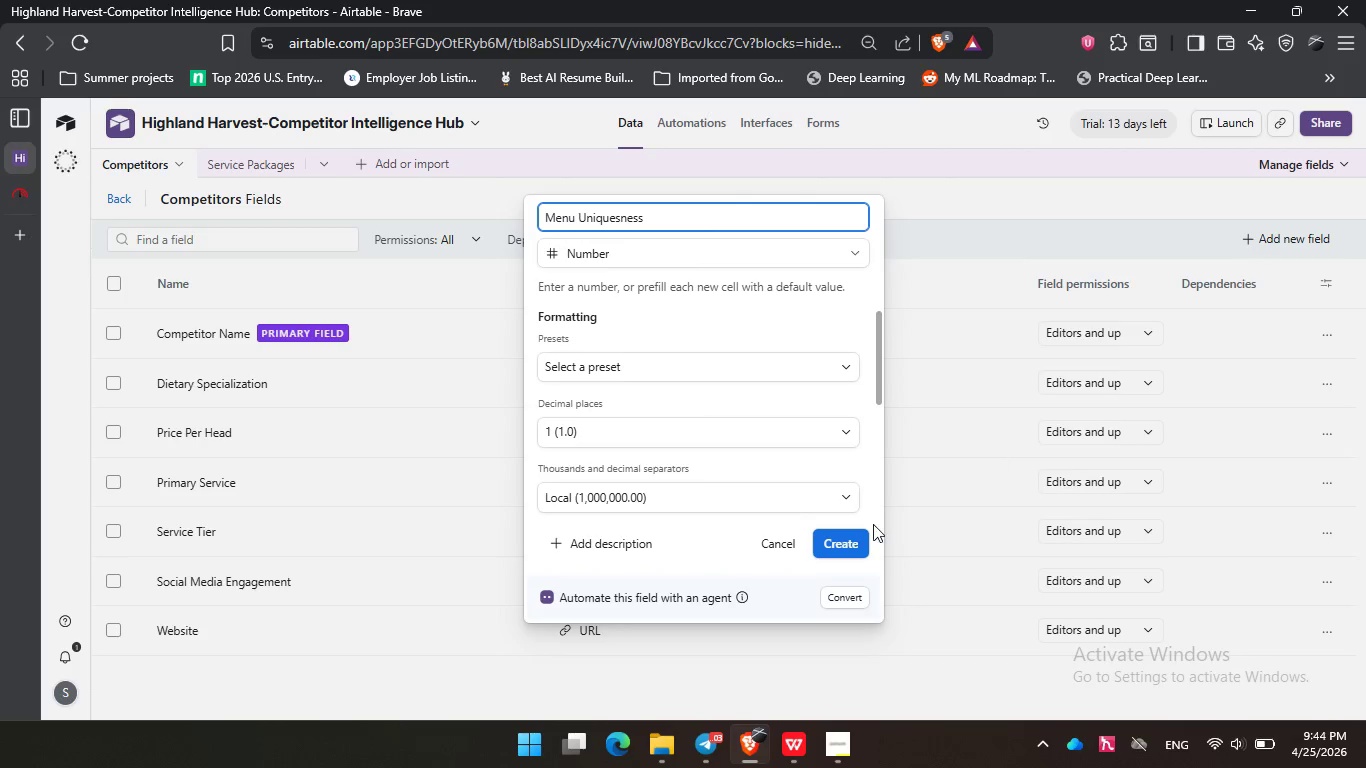 
left_click([843, 540])
 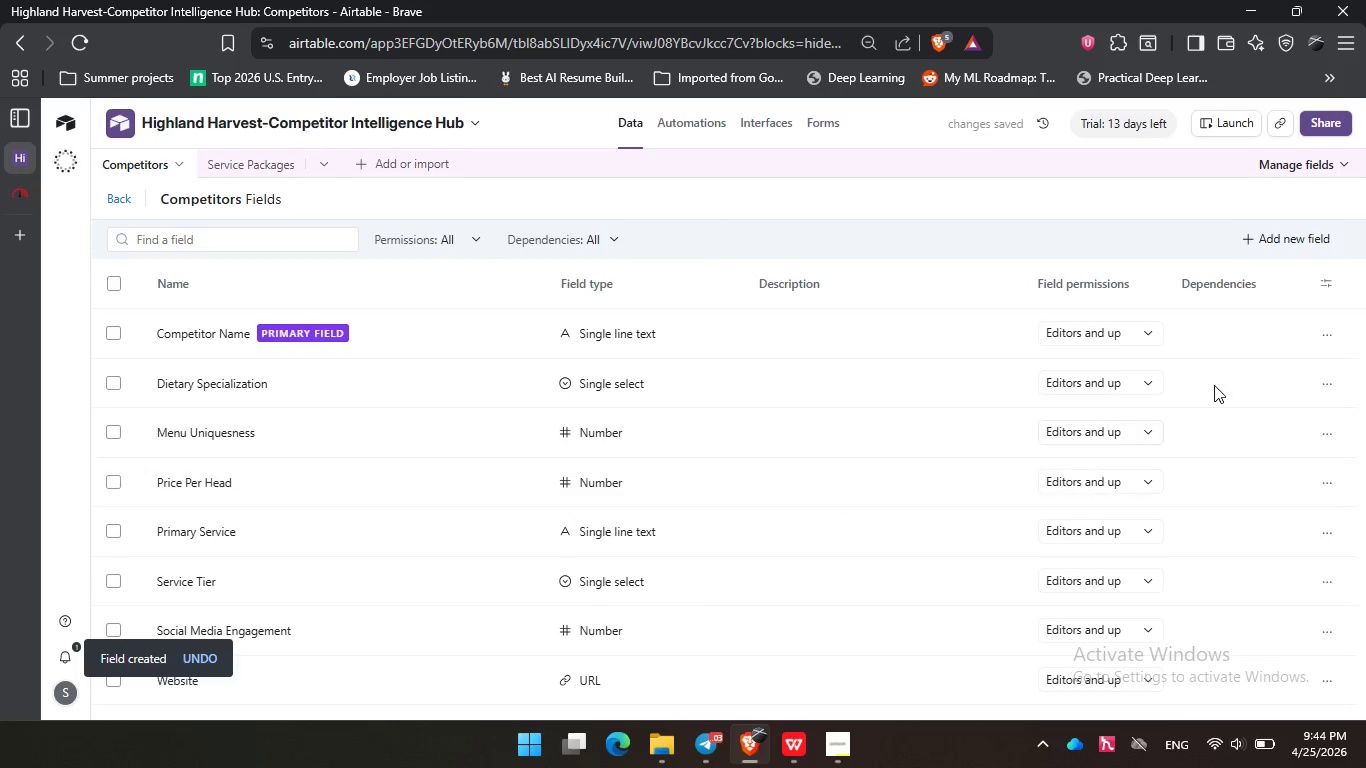 
left_click([1292, 244])
 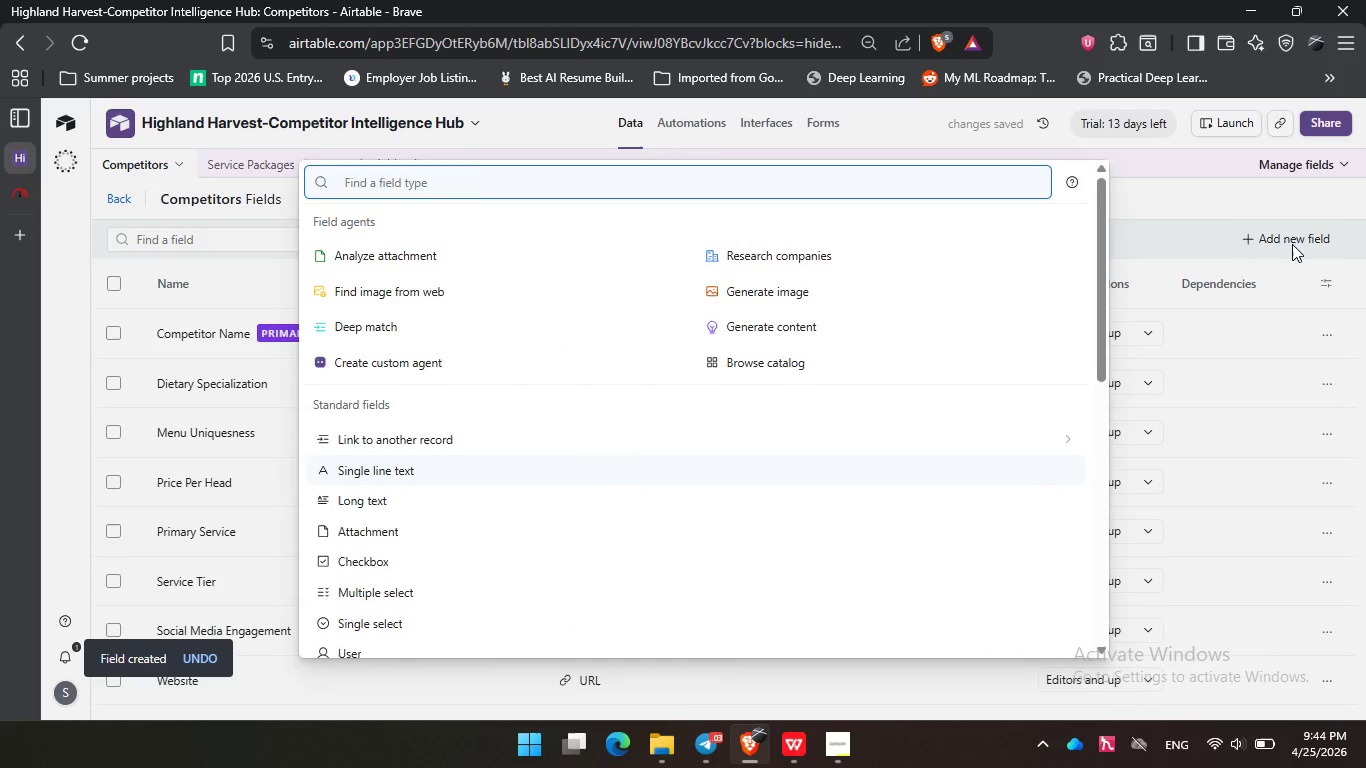 
type(sin)
 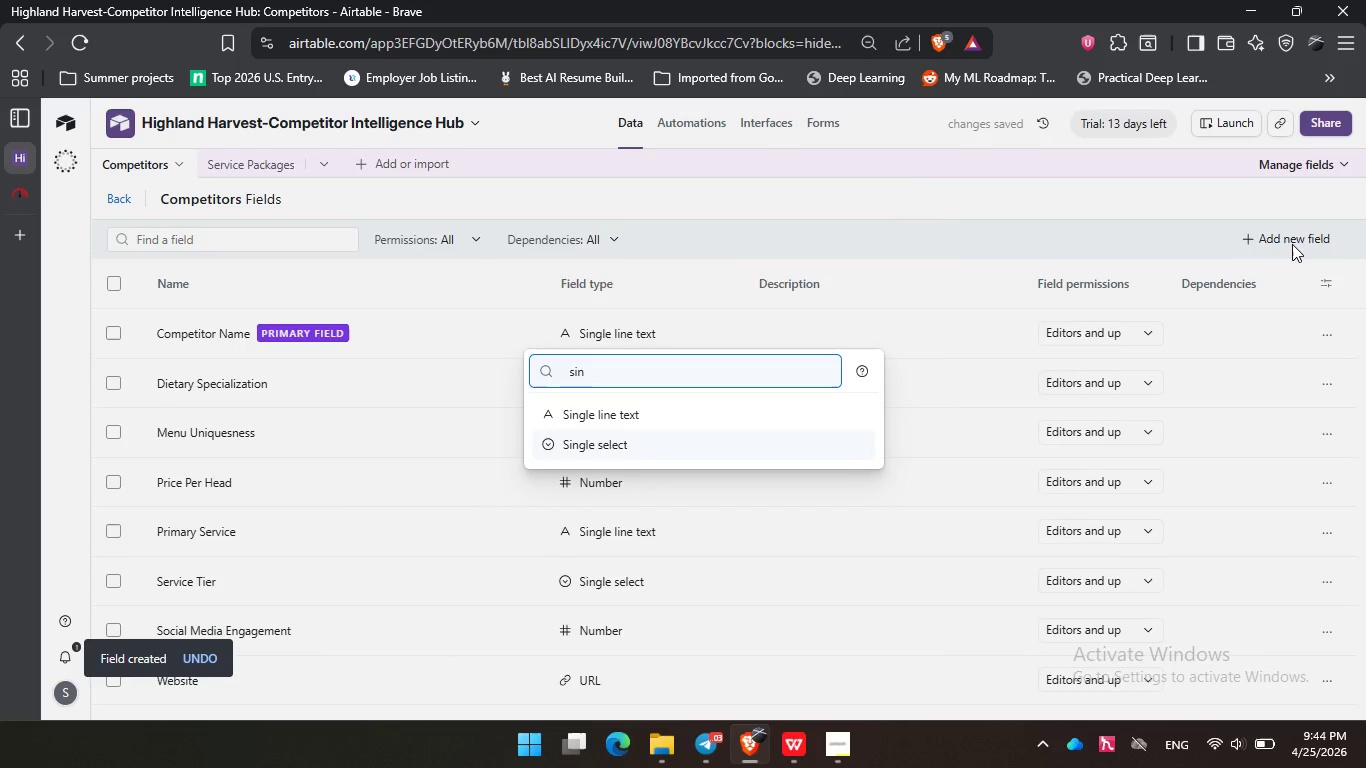 
key(ArrowDown)
 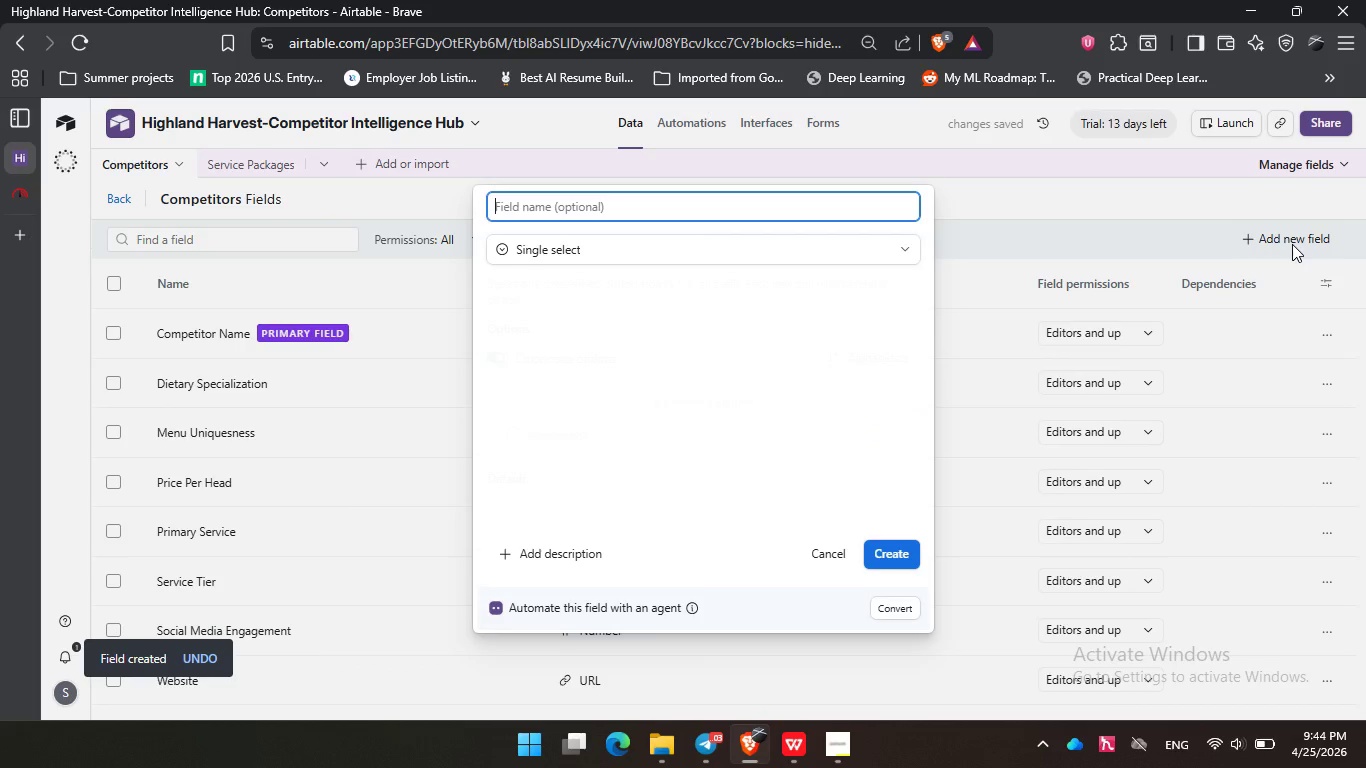 
key(Enter)
 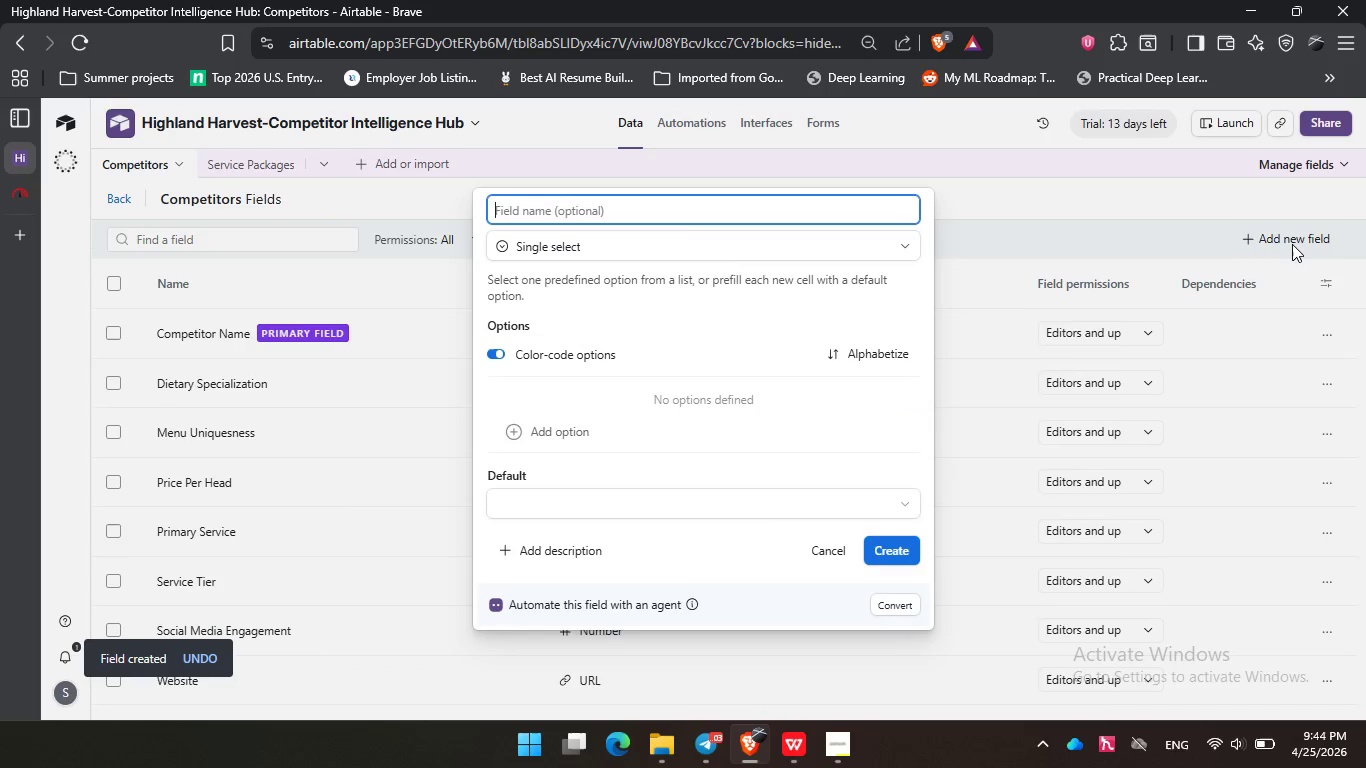 
hold_key(key=ShiftLeft, duration=0.45)
 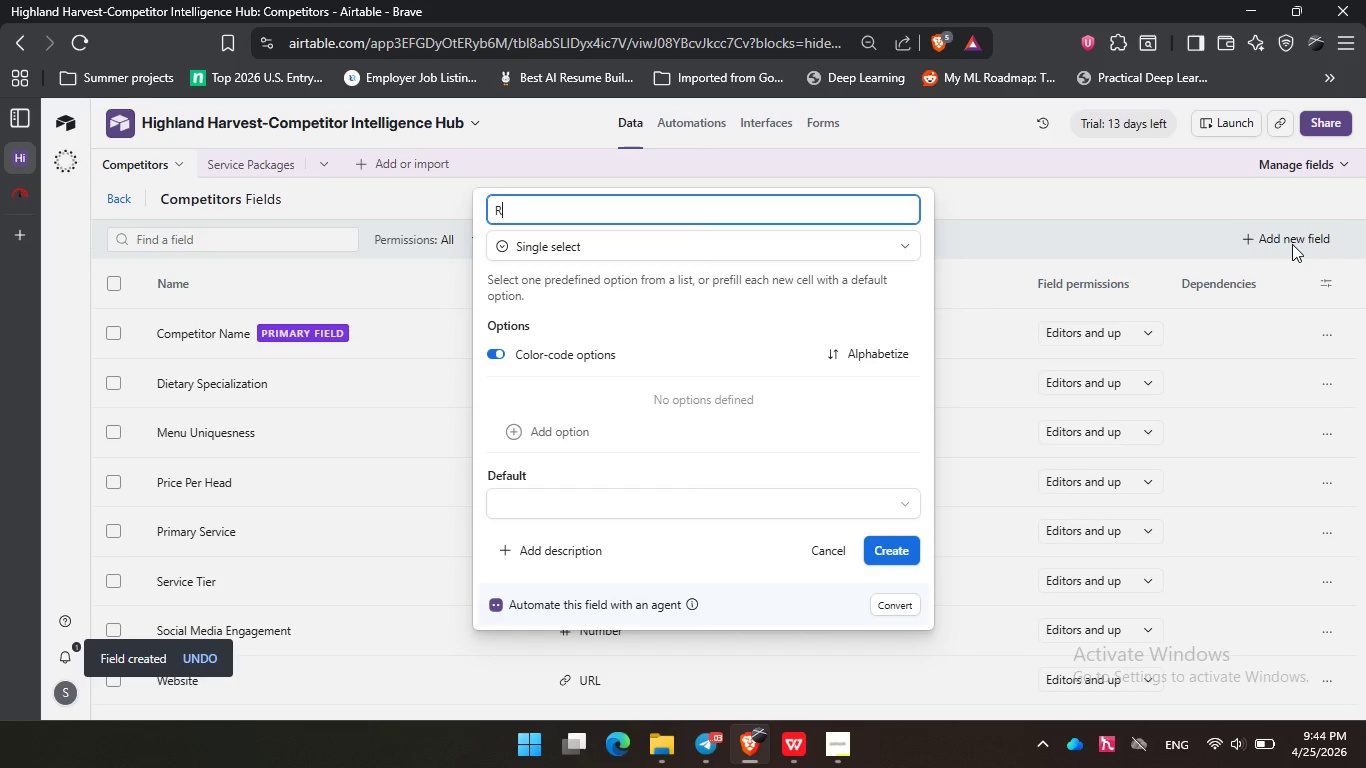 
type(Regional Base)
 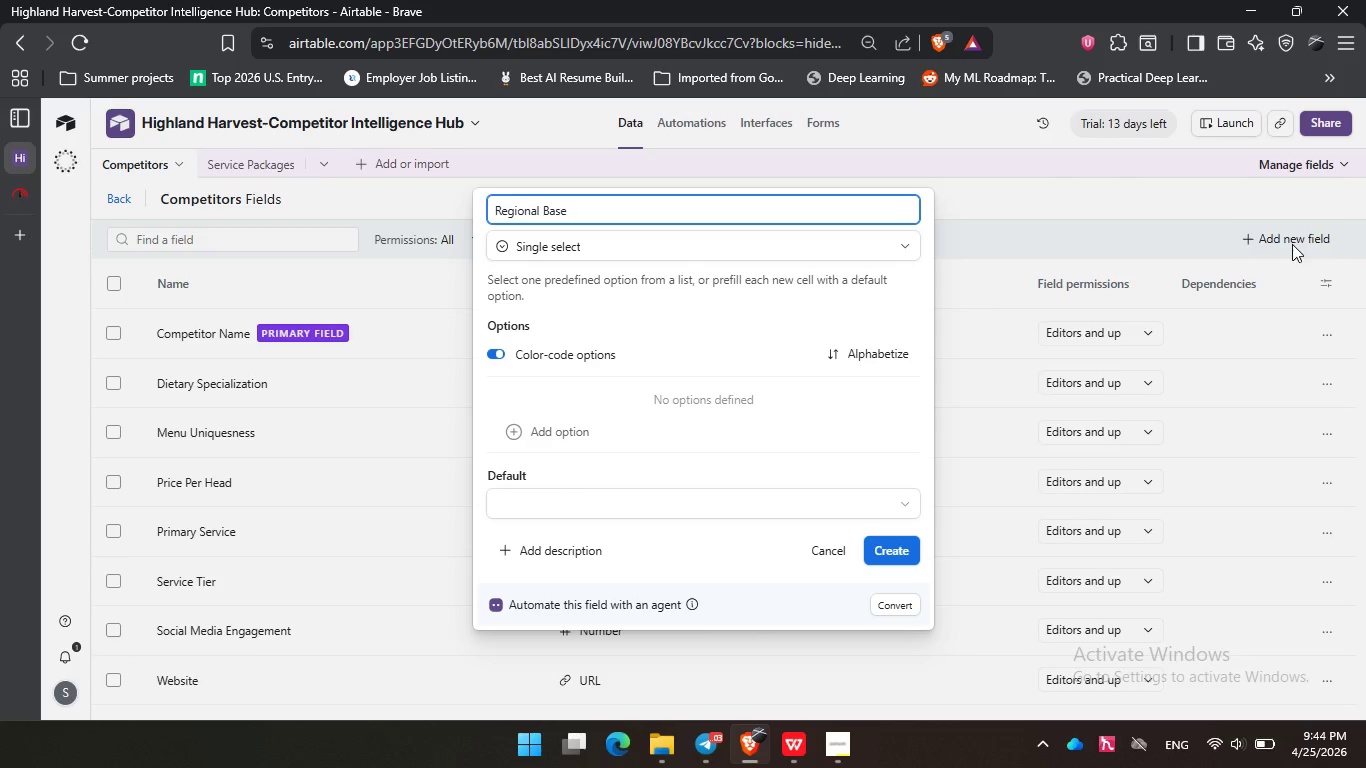 
left_click([874, 551])
 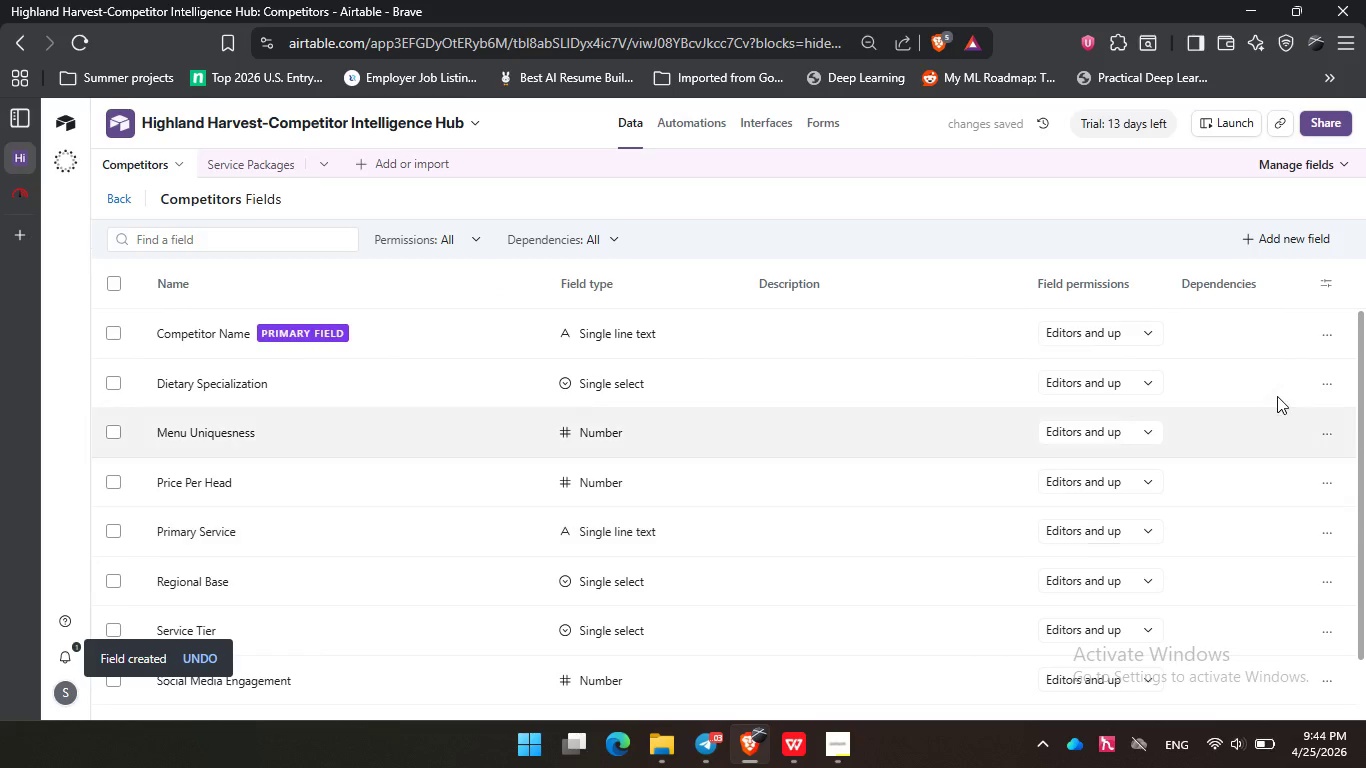 
left_click([1318, 234])
 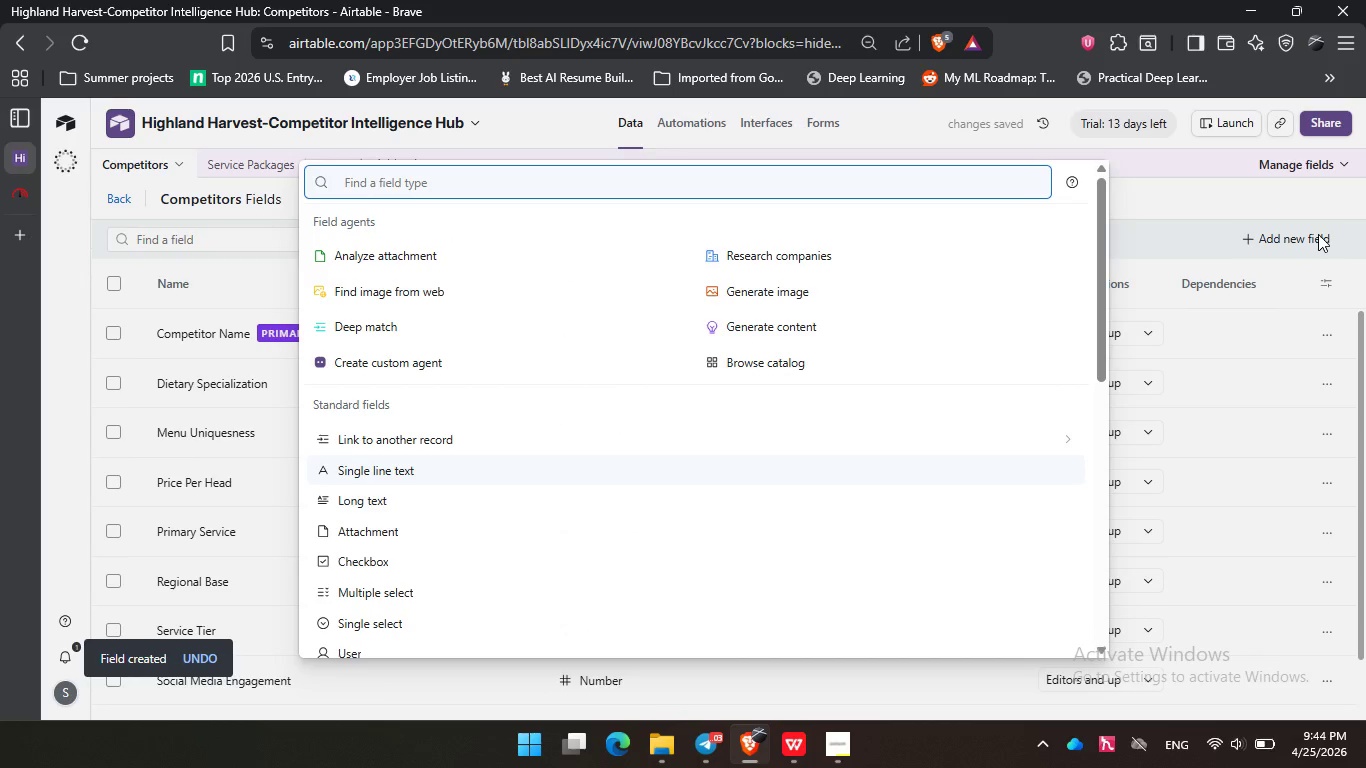 
type(link)
 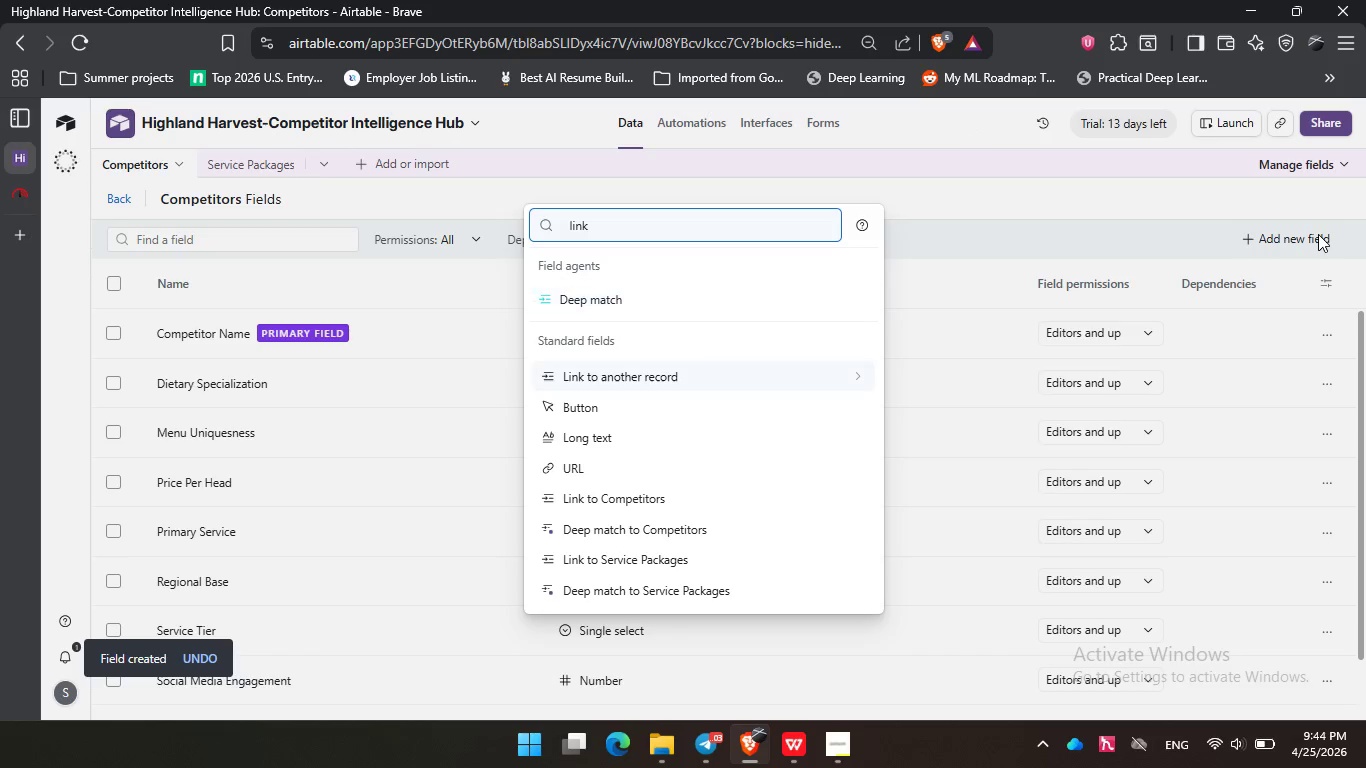 
key(ArrowDown)
 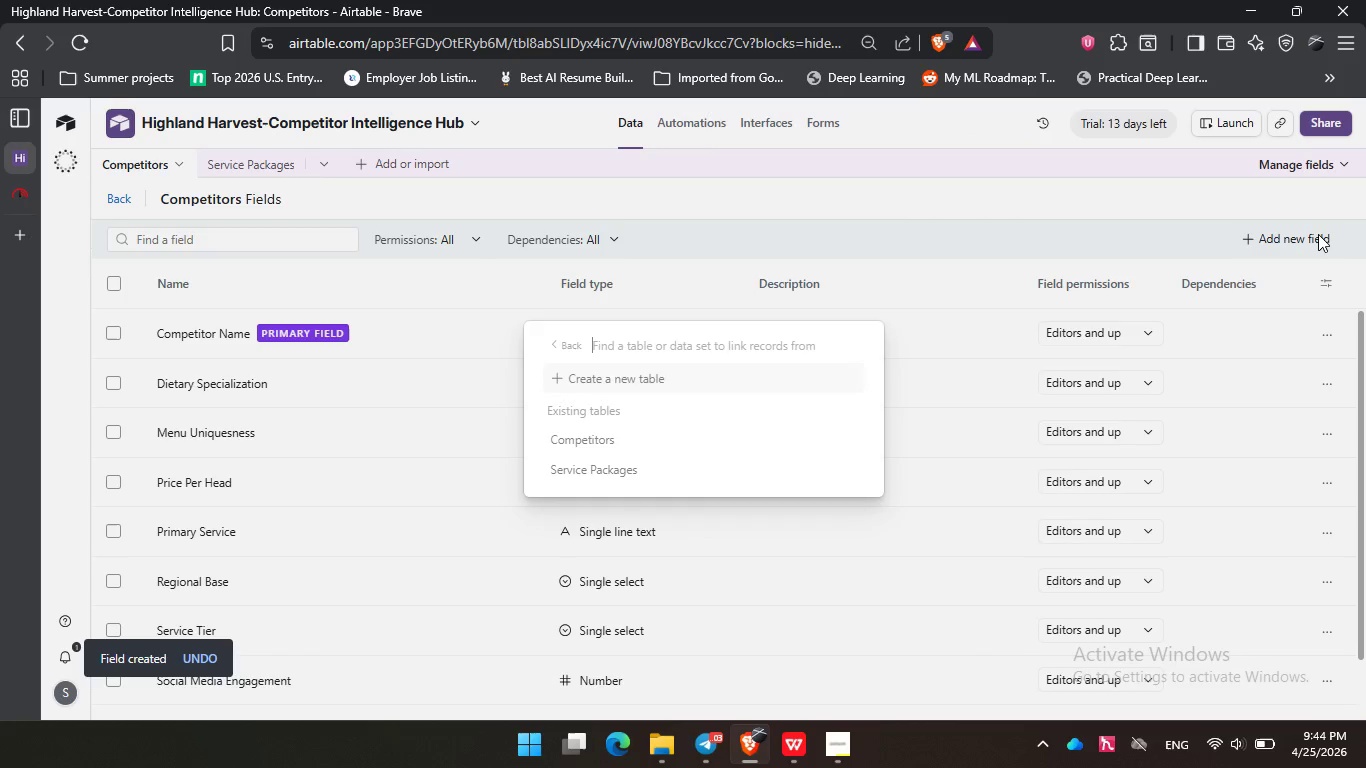 
key(Enter)
 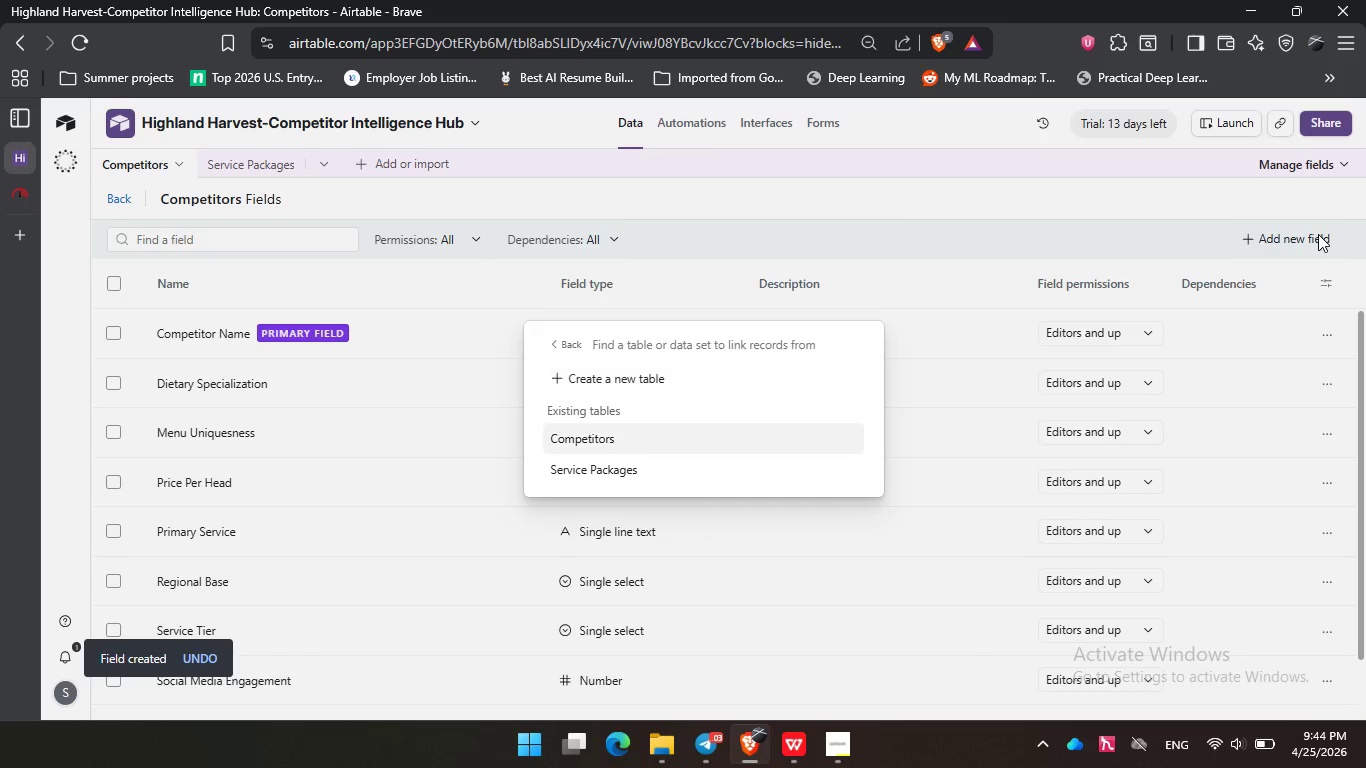 
key(ArrowDown)
 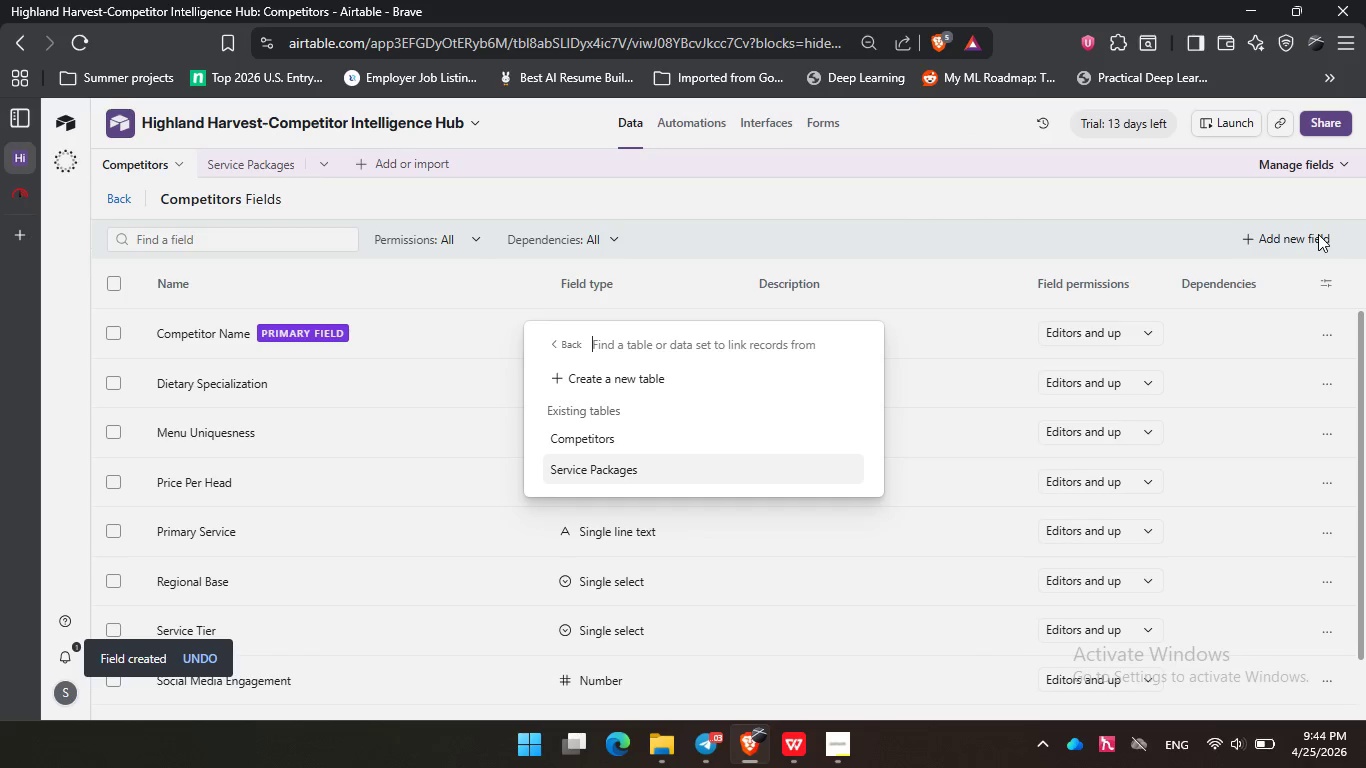 
key(ArrowDown)
 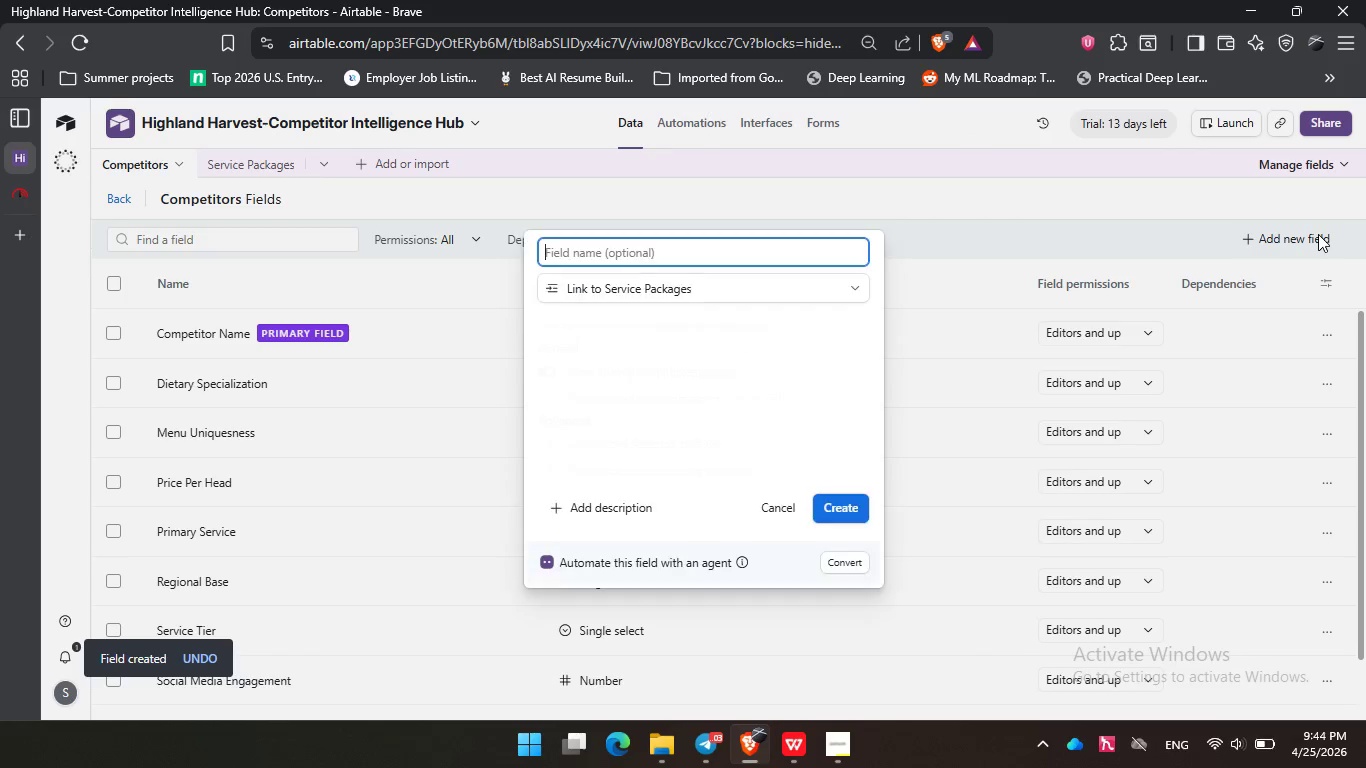 
key(Enter)
 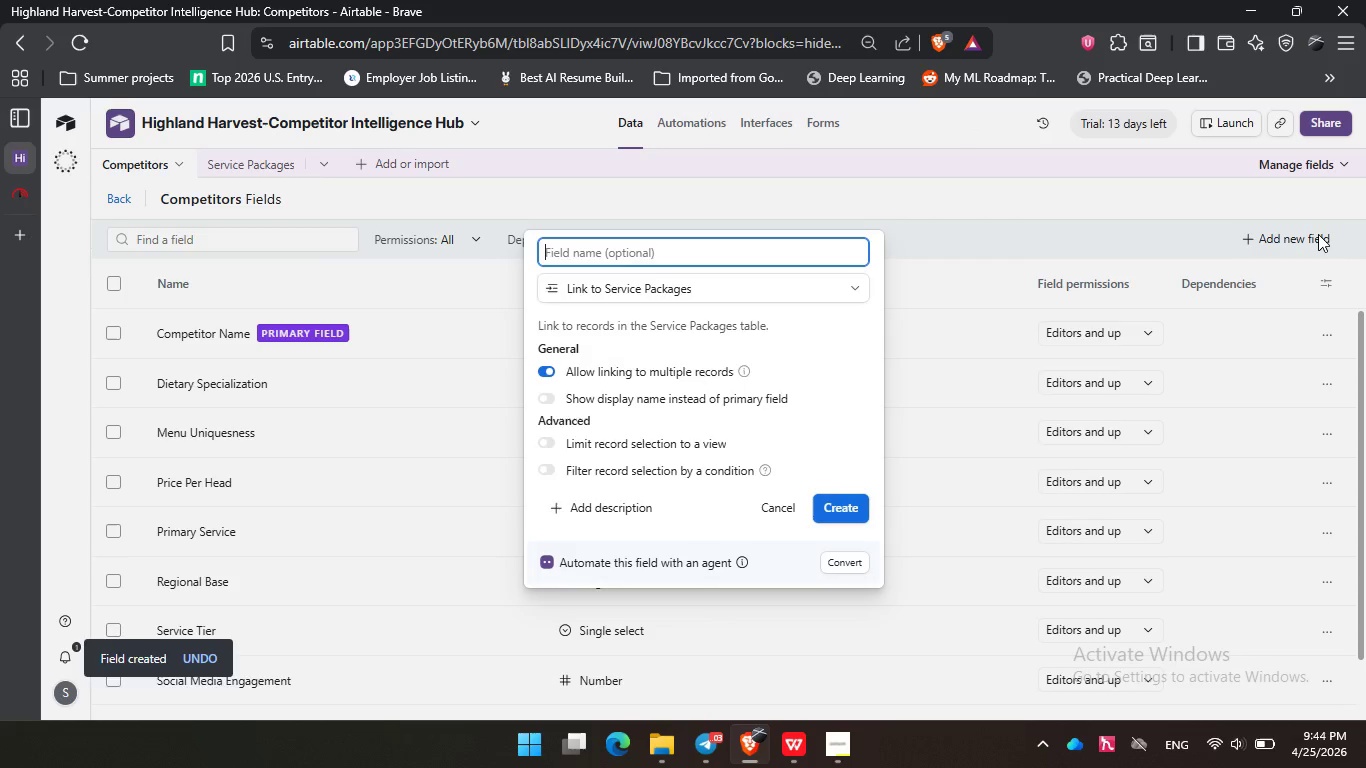 
key(Enter)
 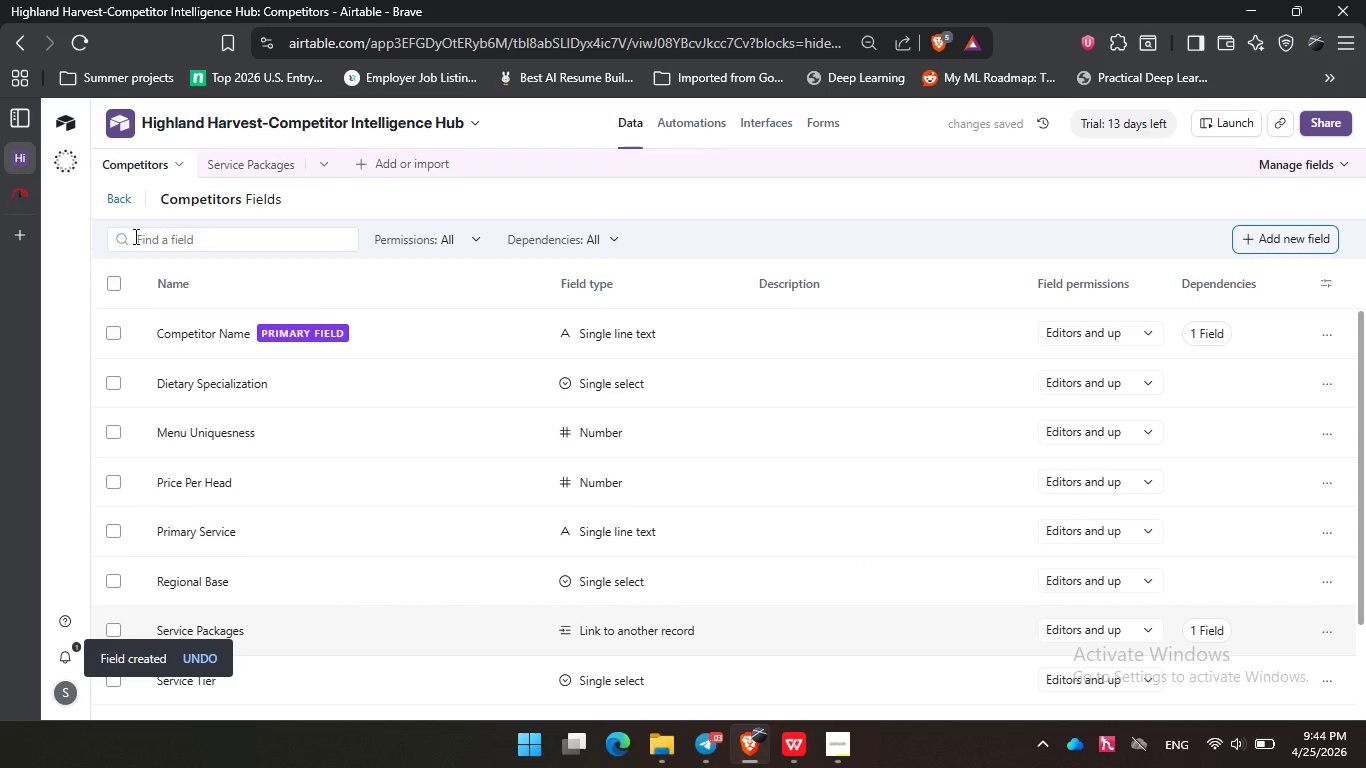 
left_click([124, 203])
 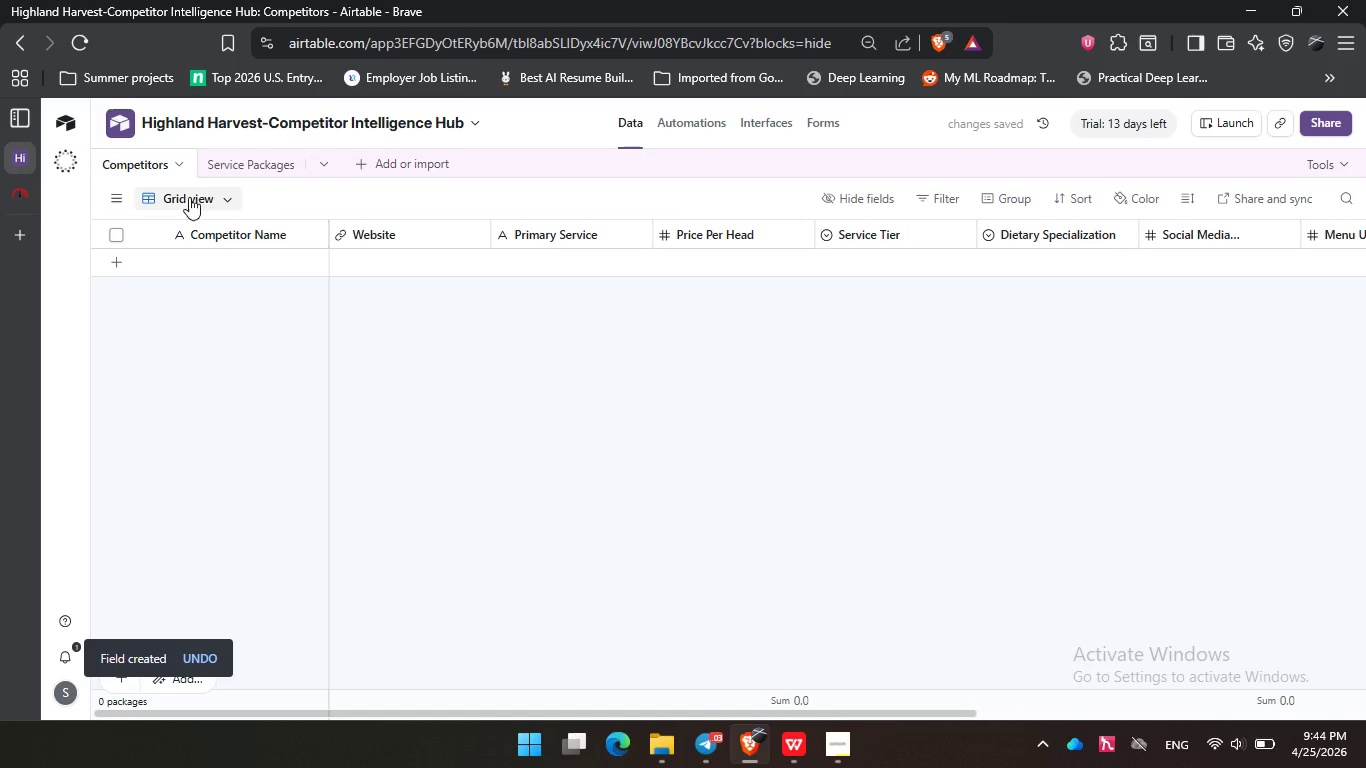 
left_click([128, 165])
 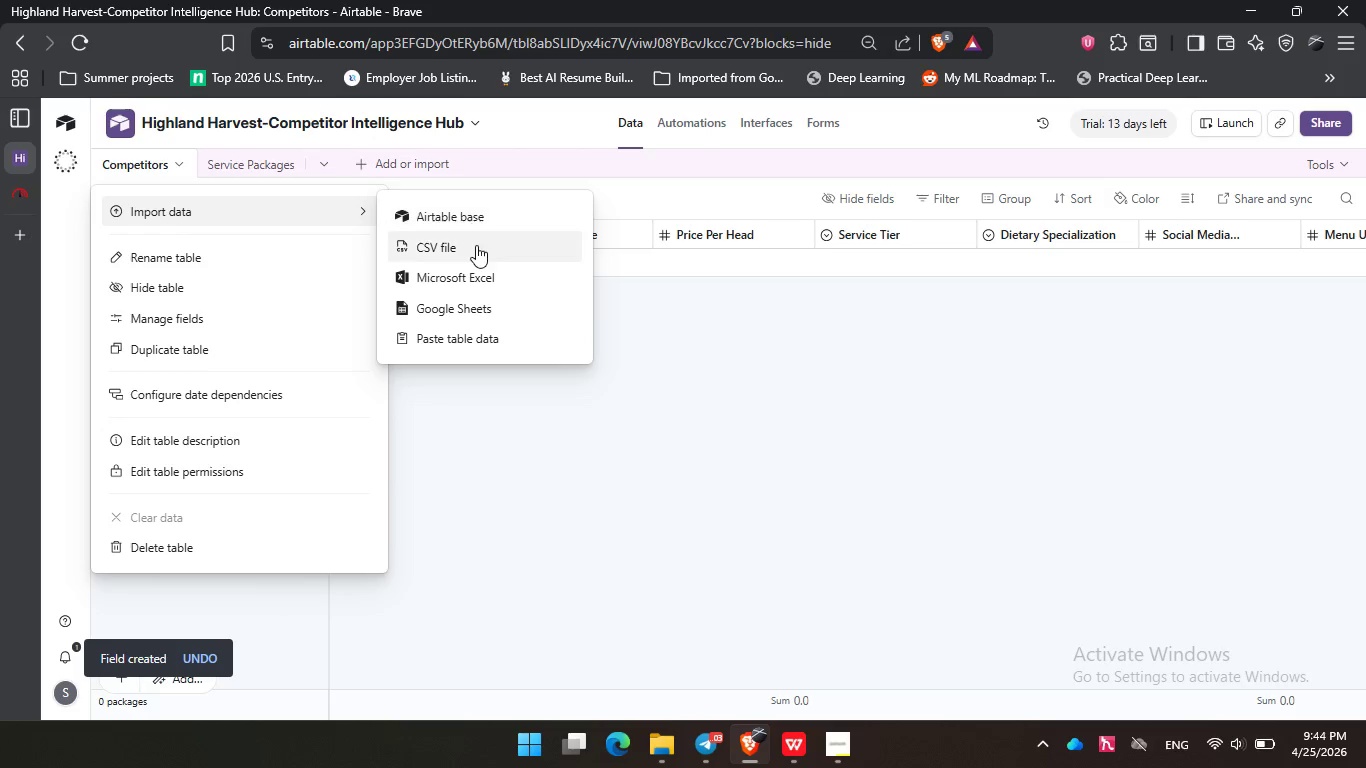 
left_click([476, 245])
 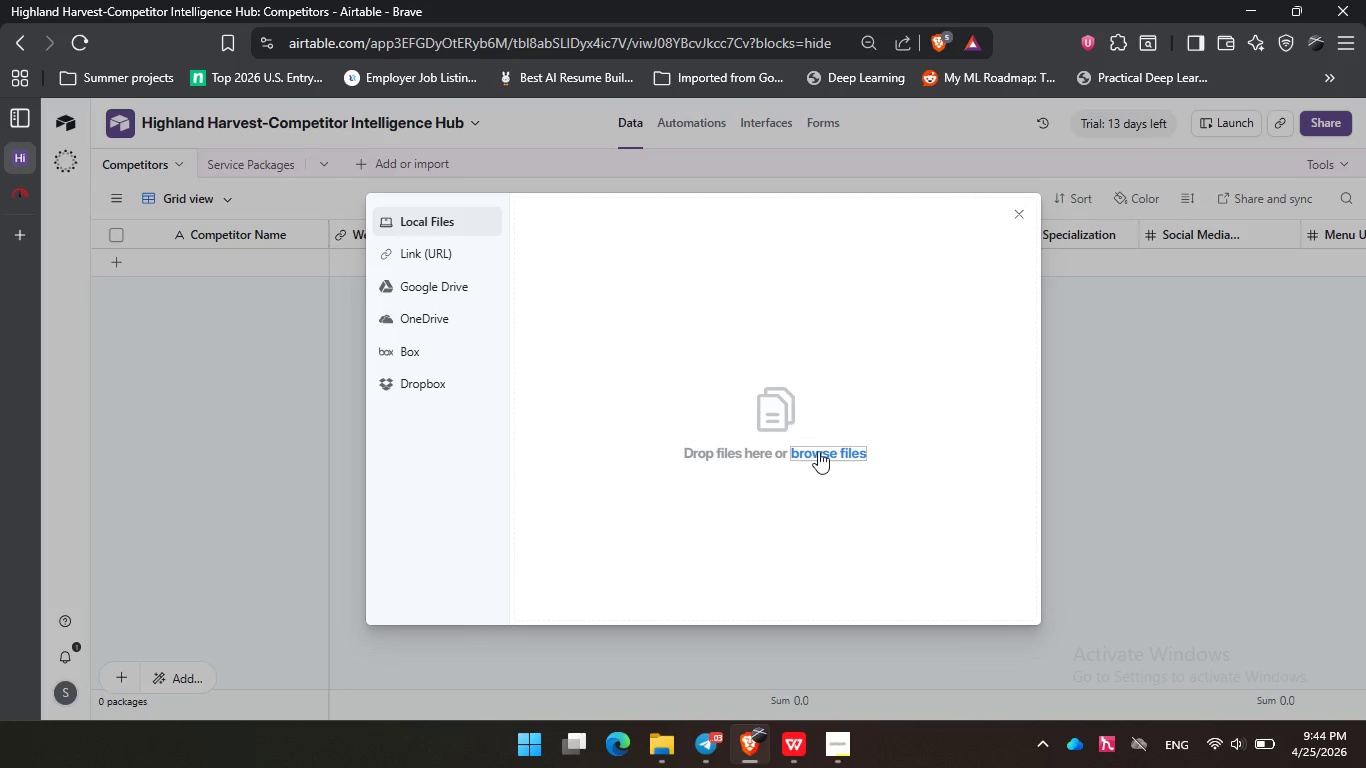 
left_click([818, 451])
 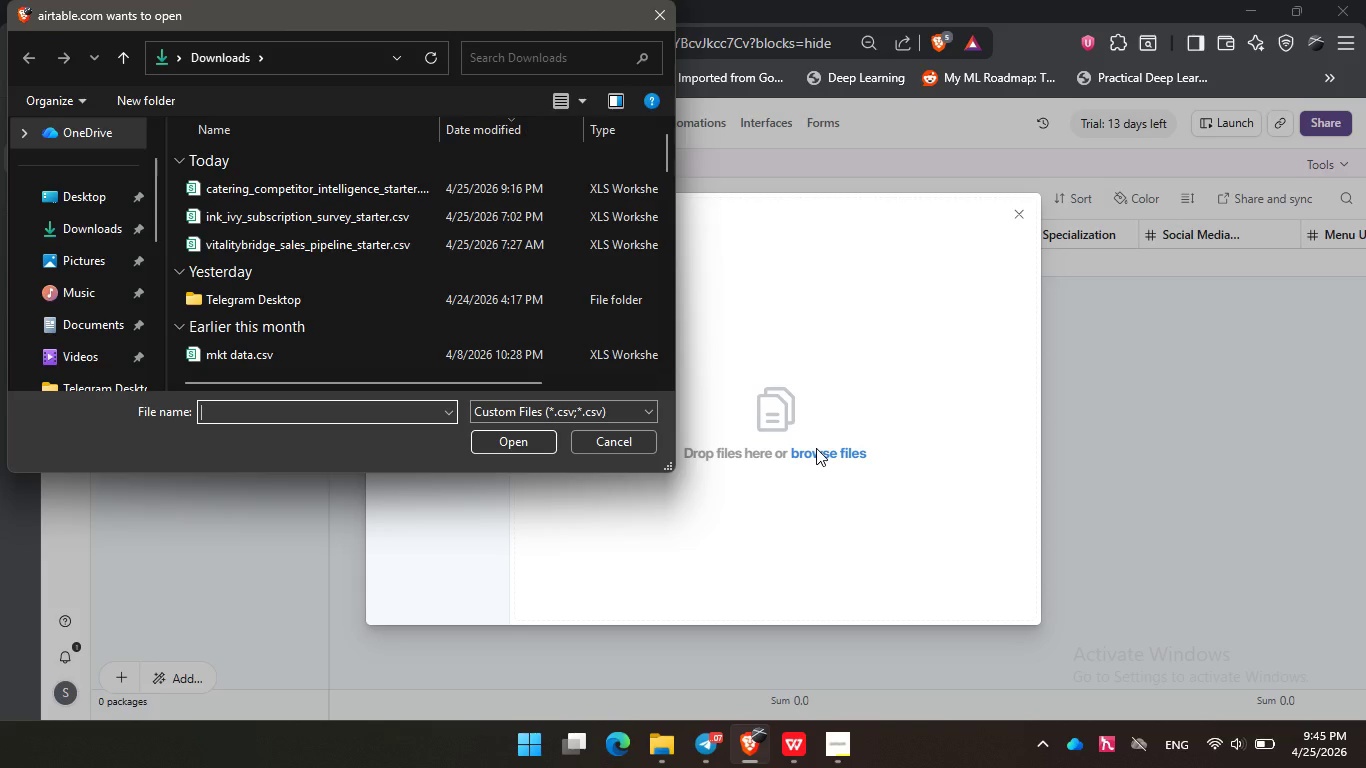 
wait(44.64)
 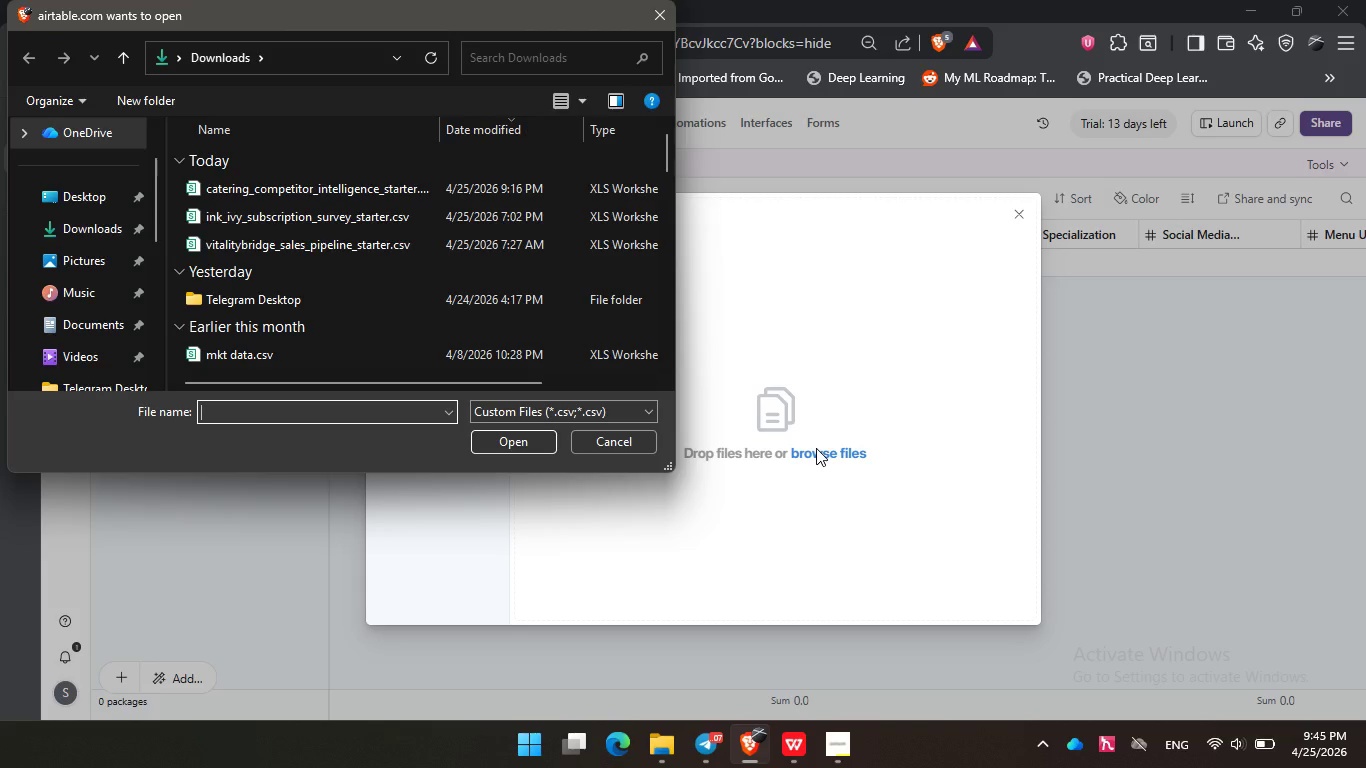 
left_click([340, 182])
 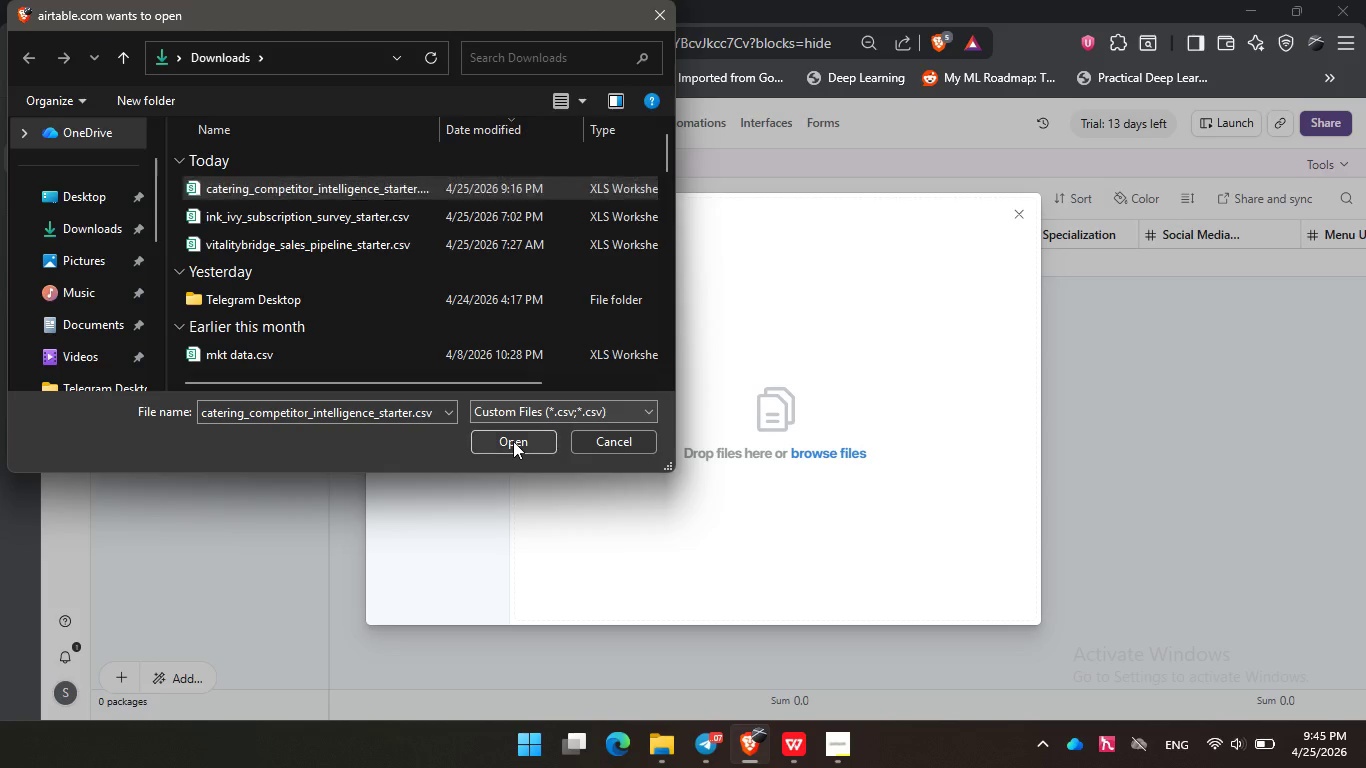 
left_click([513, 441])
 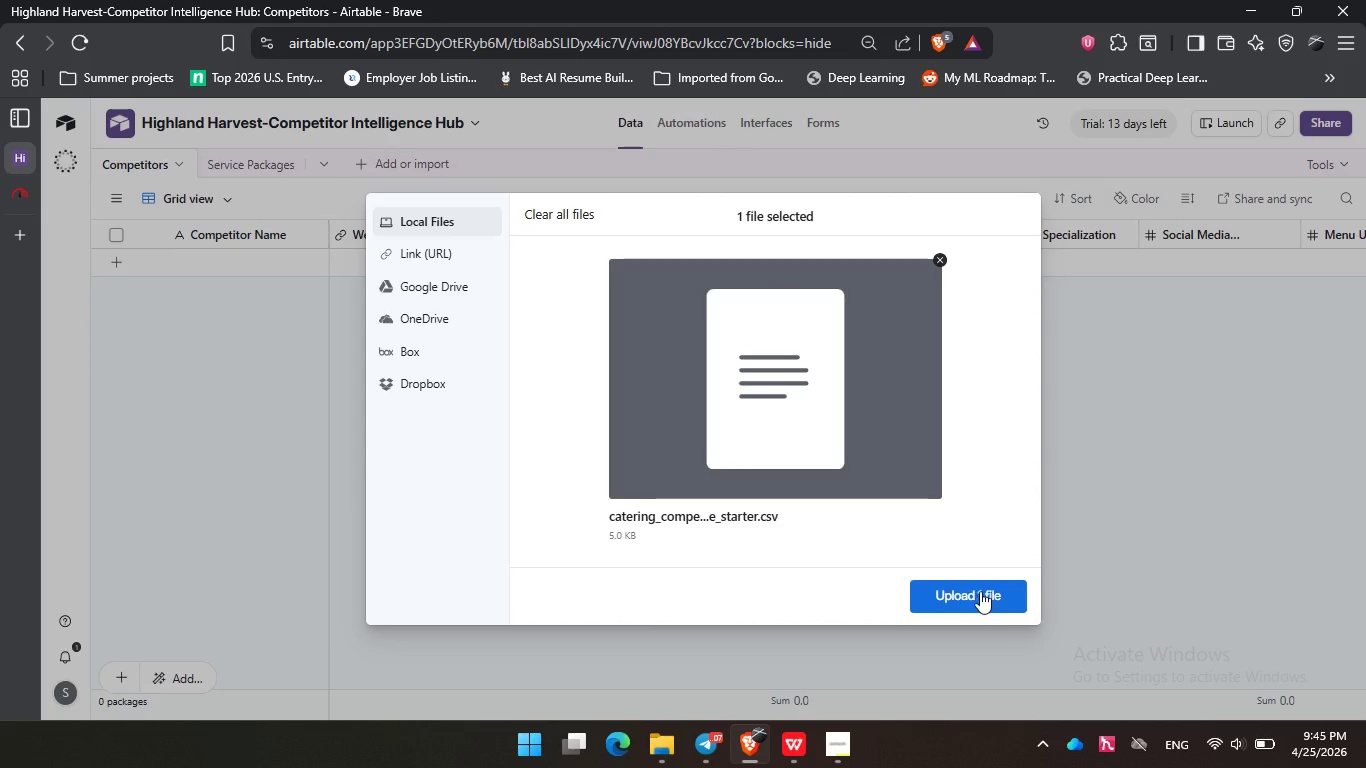 
left_click([967, 600])
 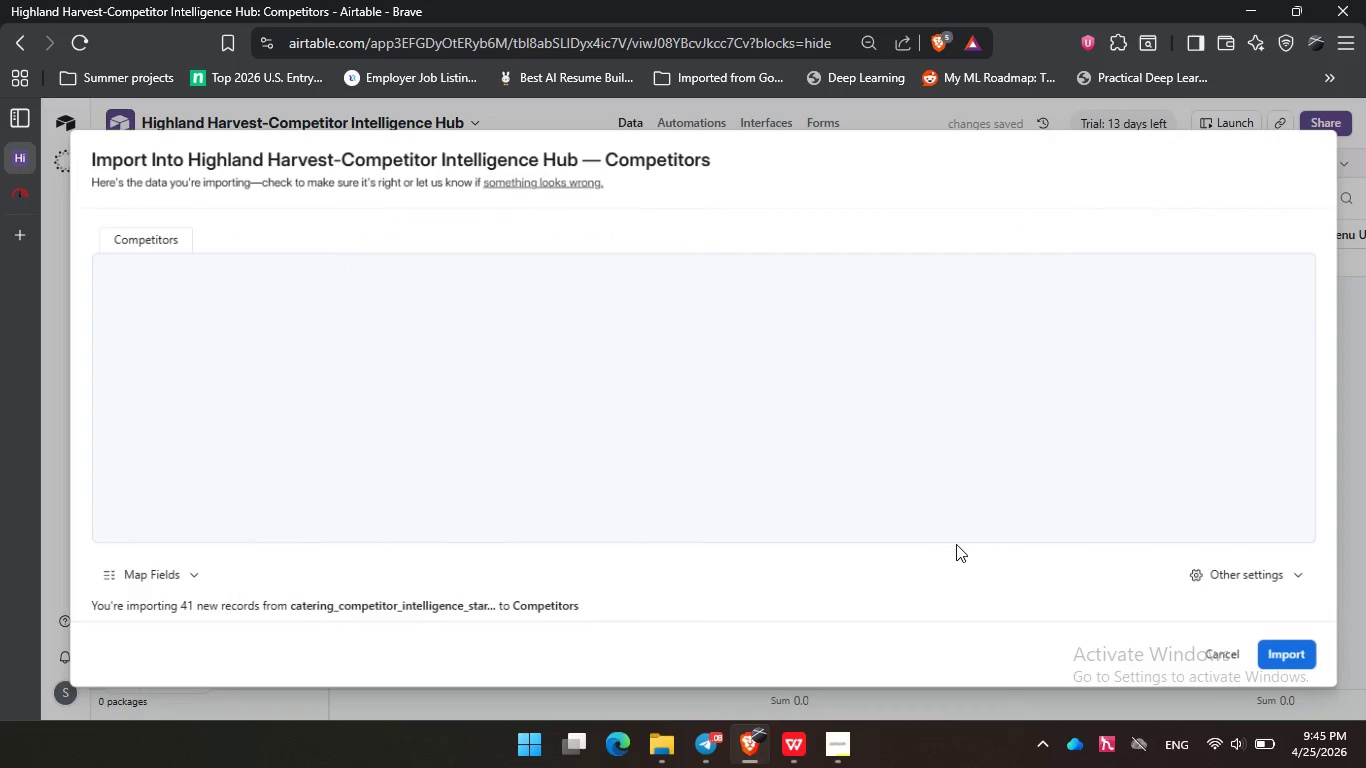 
wait(6.7)
 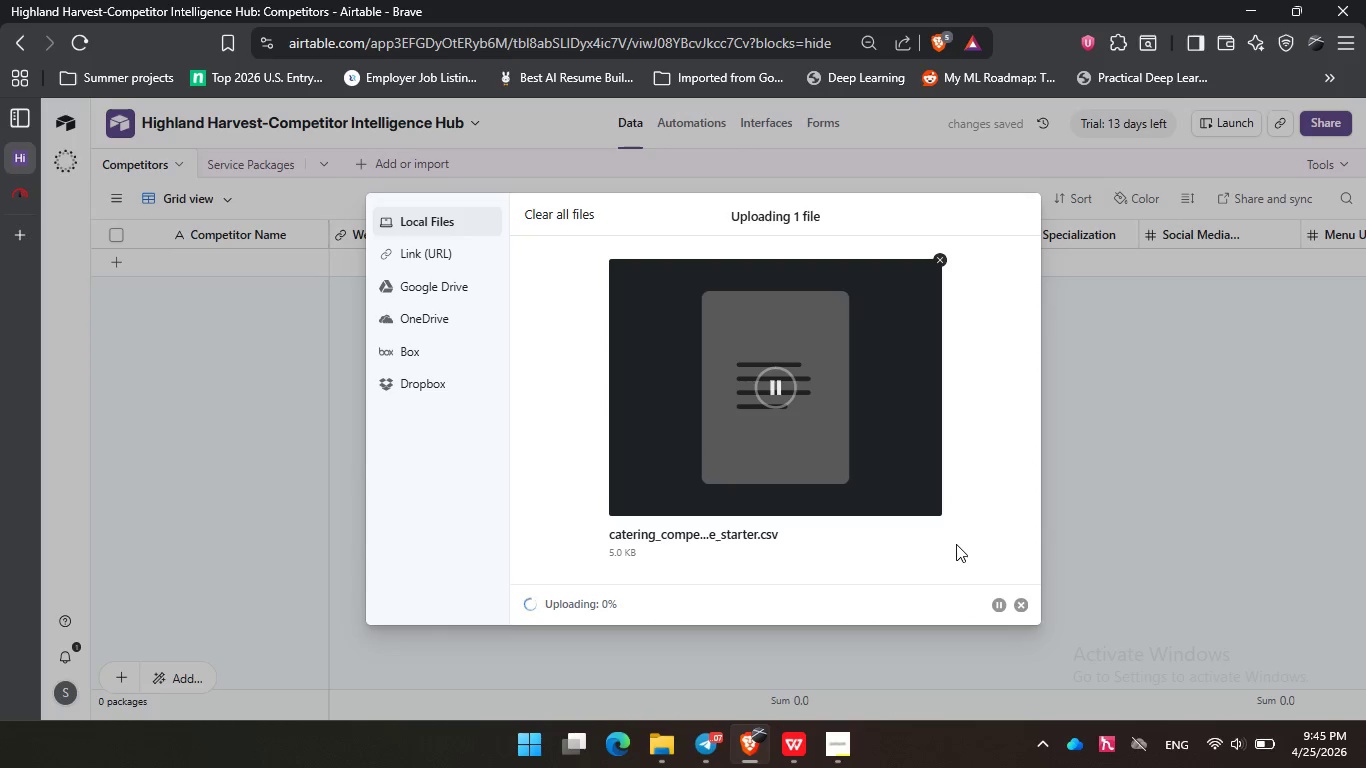 
left_click([1261, 575])
 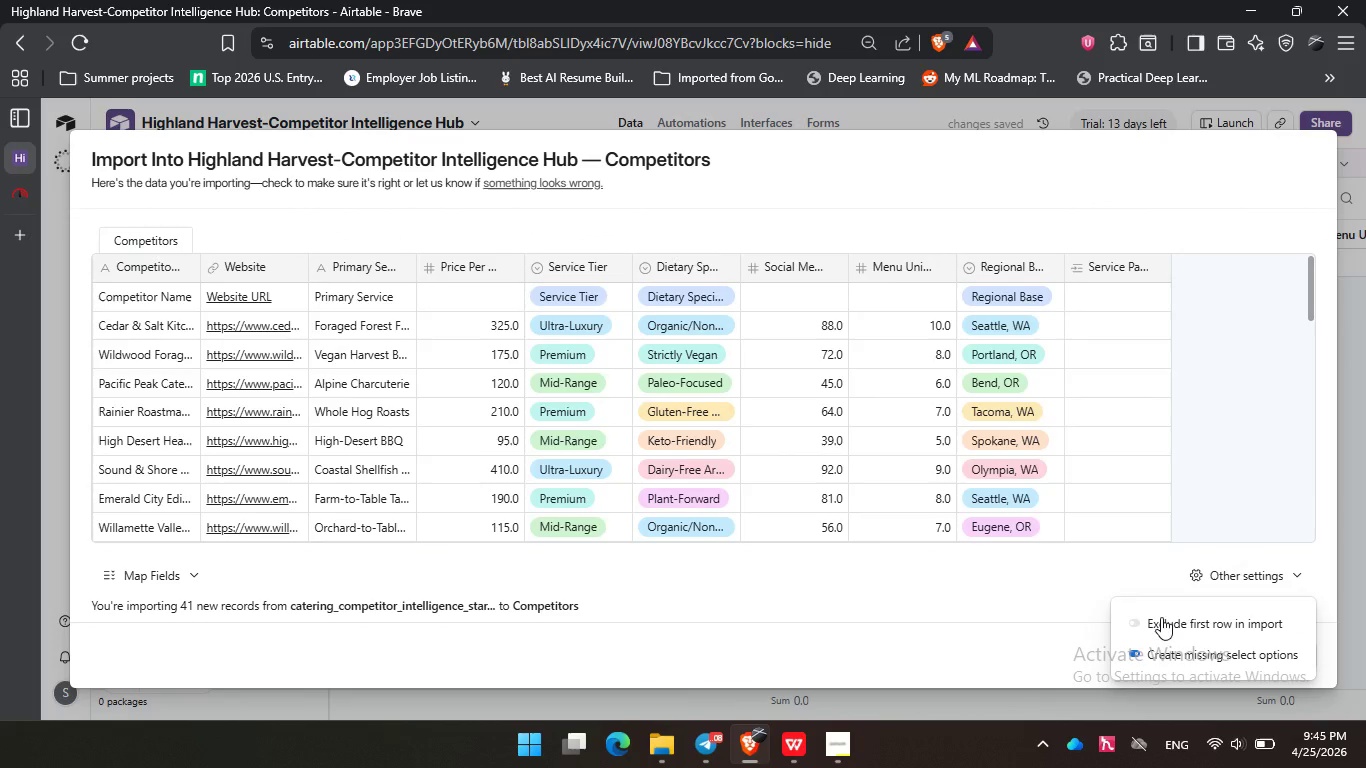 
left_click([1162, 624])
 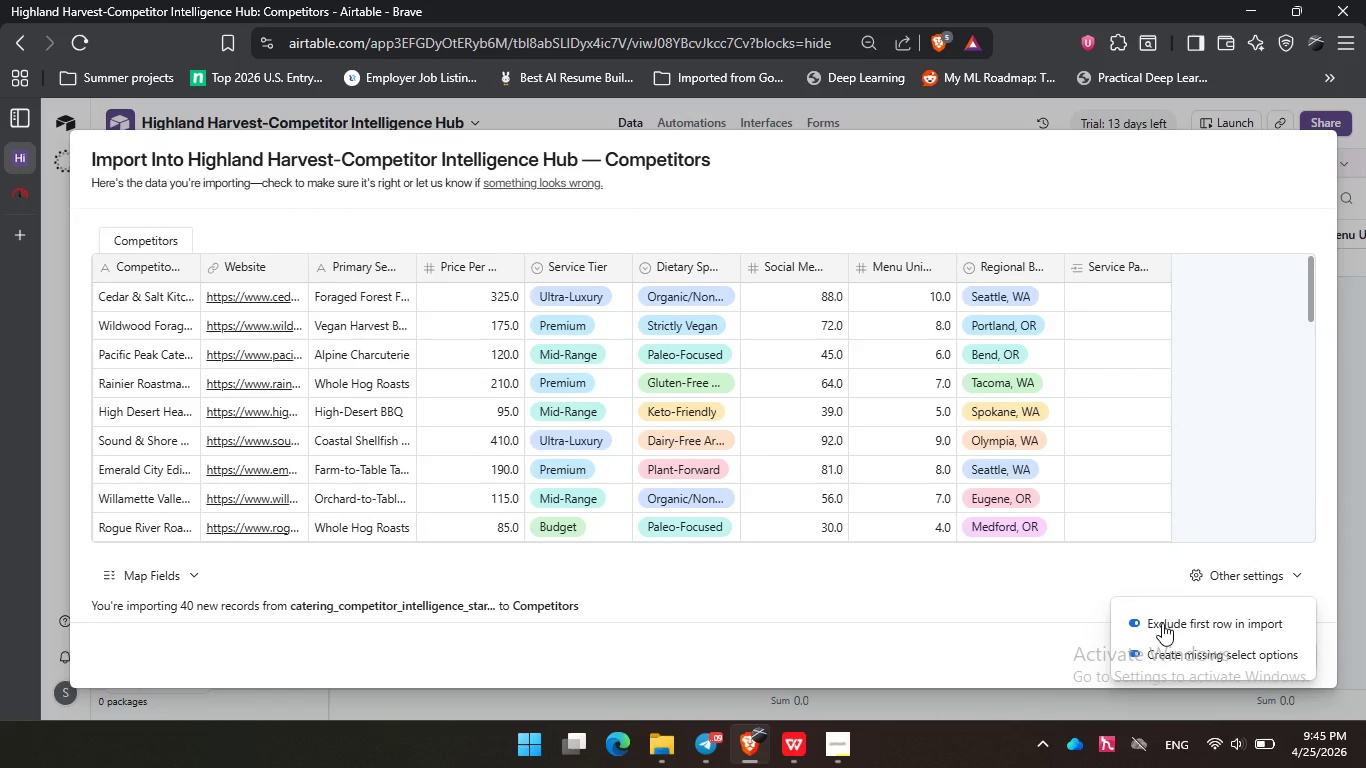 
wait(7.99)
 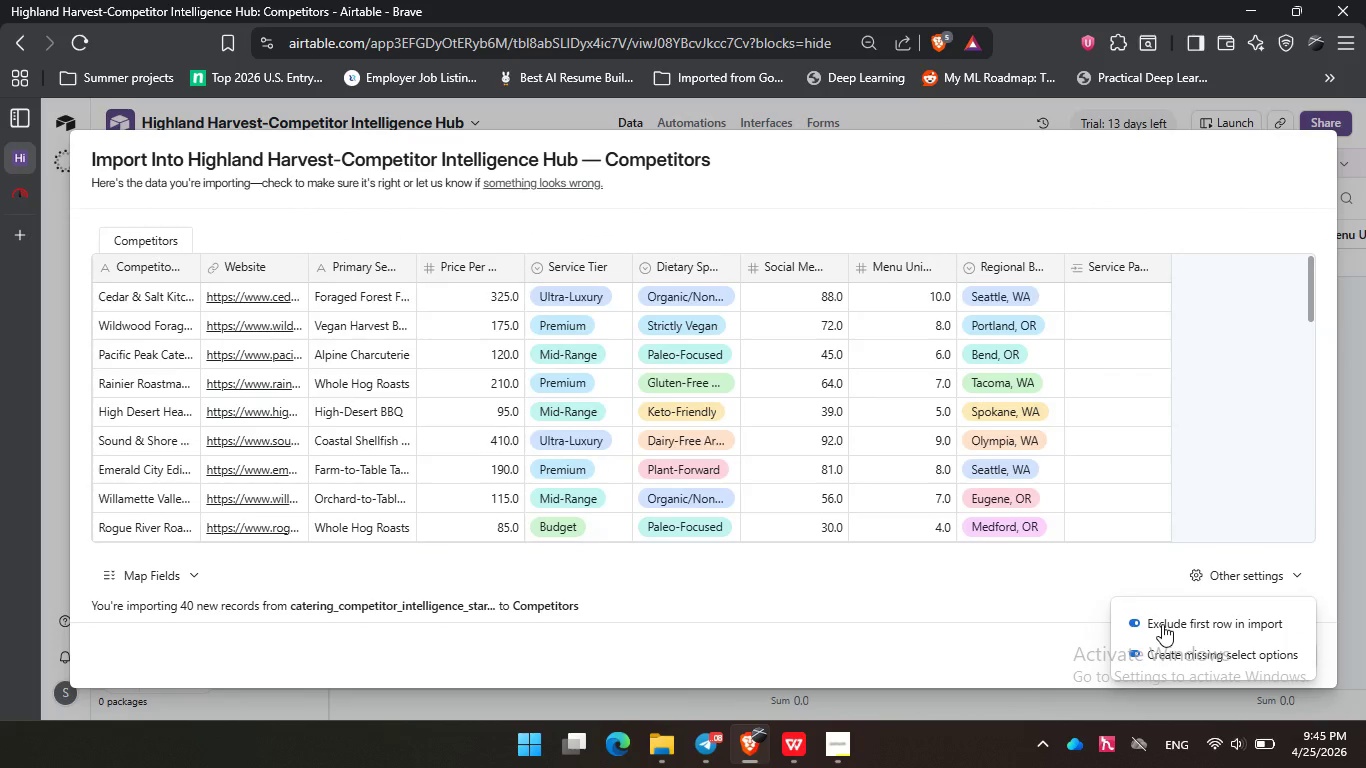 
left_click([165, 576])
 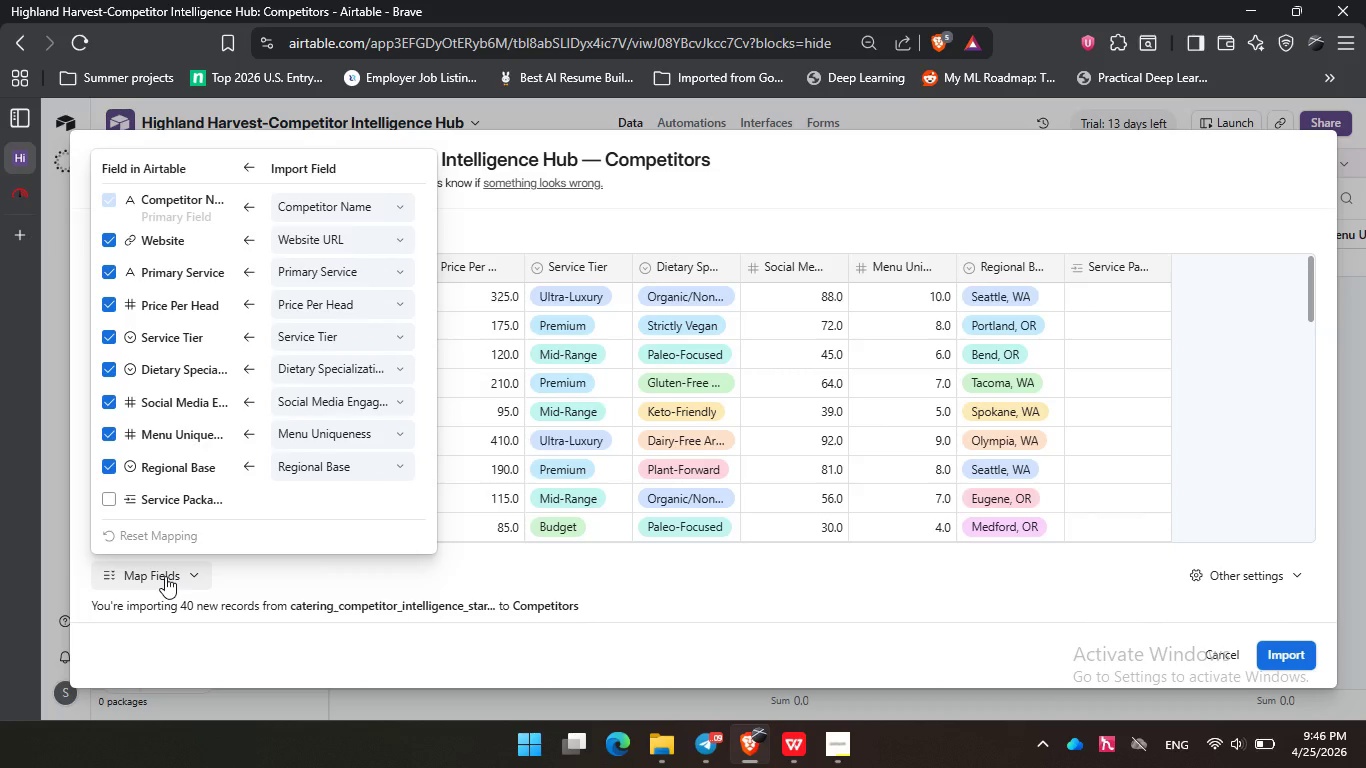 
wait(10.73)
 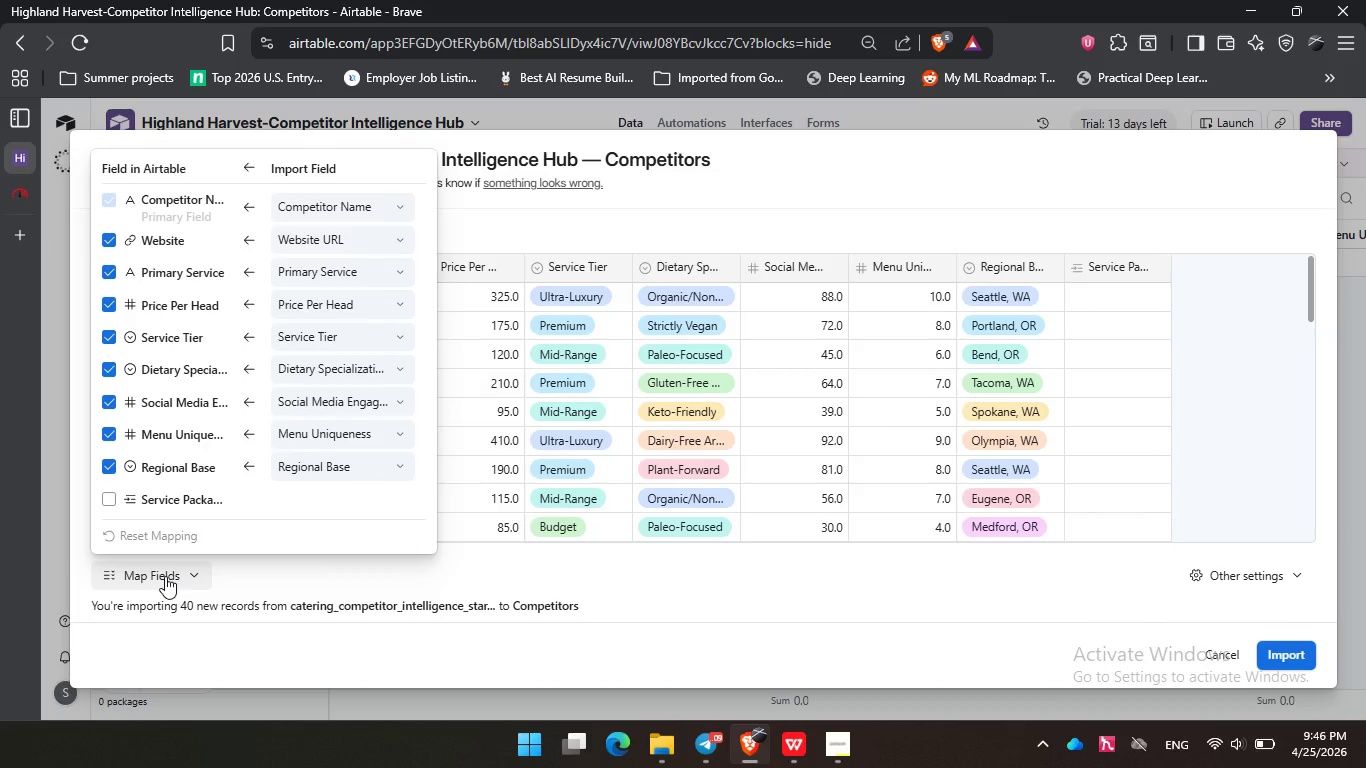 
scroll: coordinate [198, 445], scroll_direction: down, amount: 2.0
 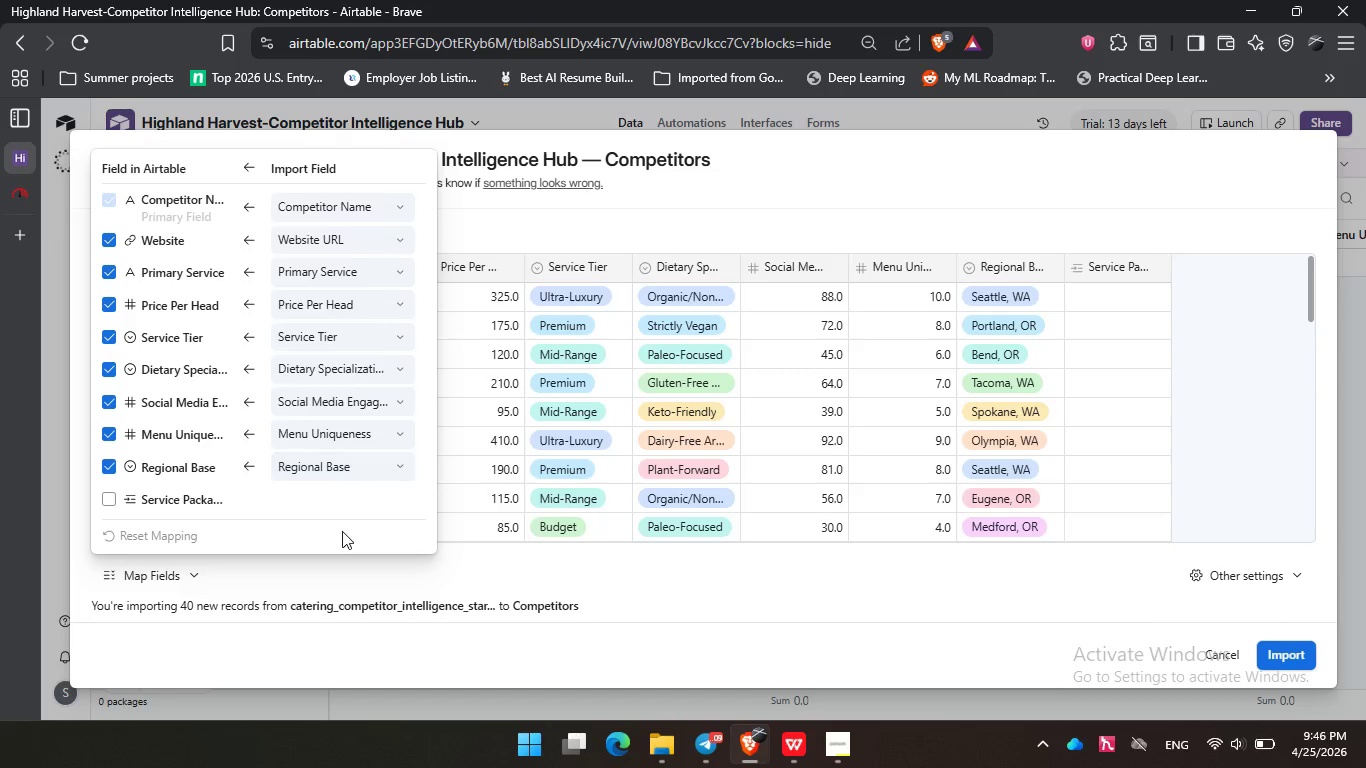 
left_click([644, 577])
 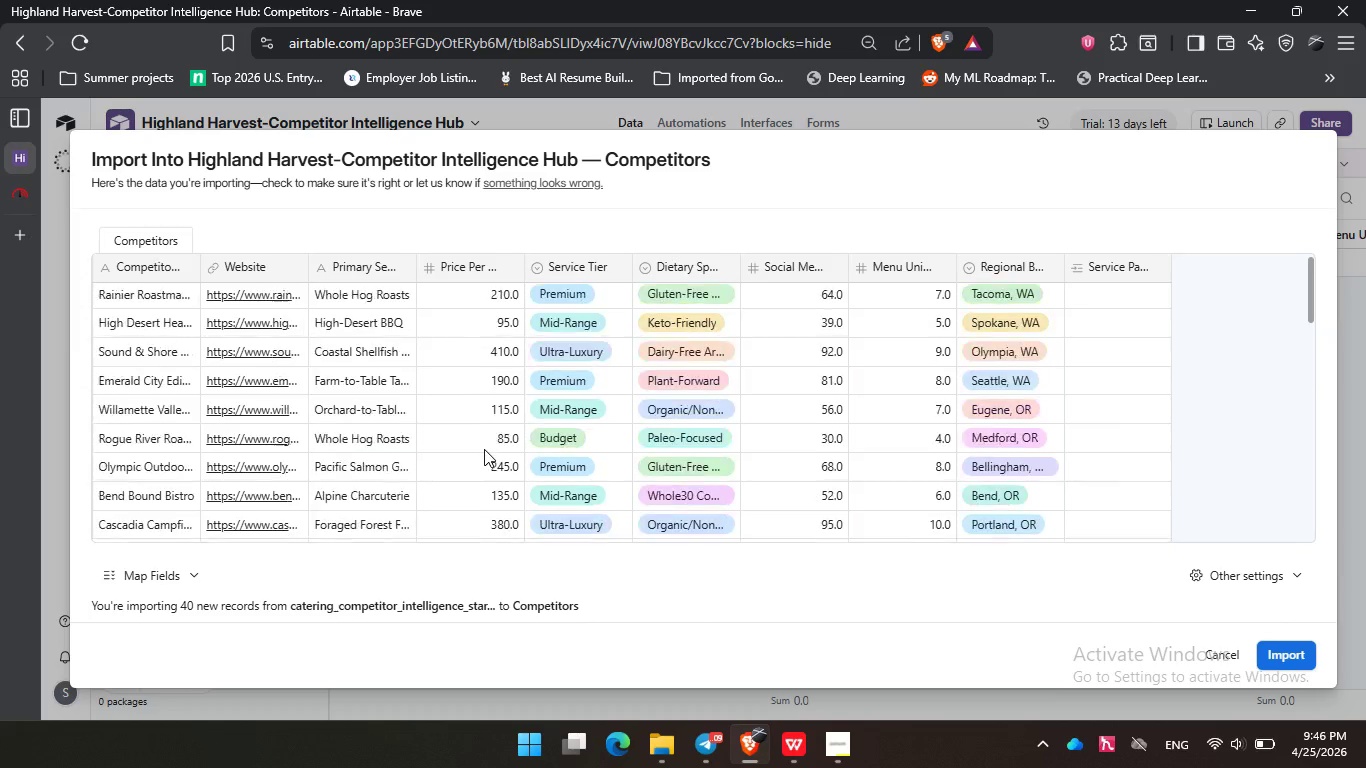 
scroll: coordinate [484, 448], scroll_direction: down, amount: 21.0
 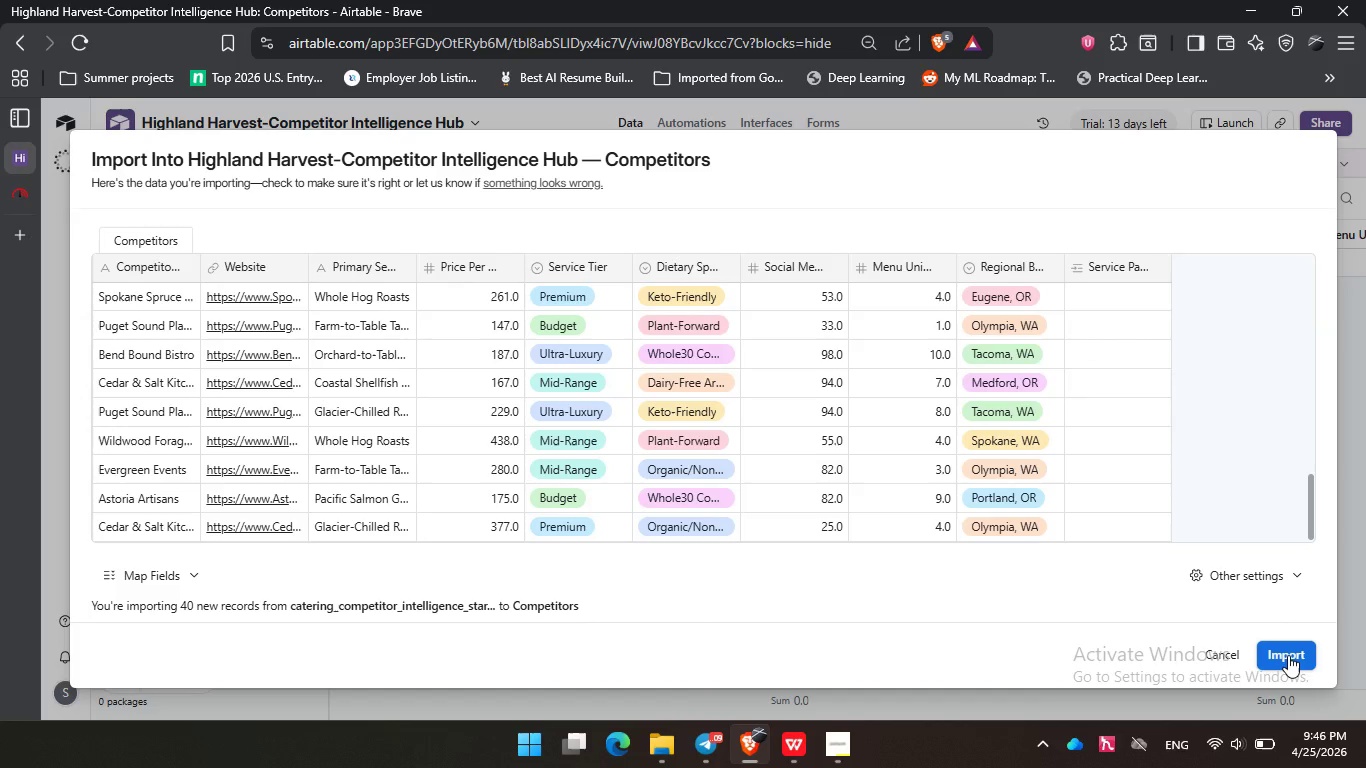 
left_click([1288, 655])
 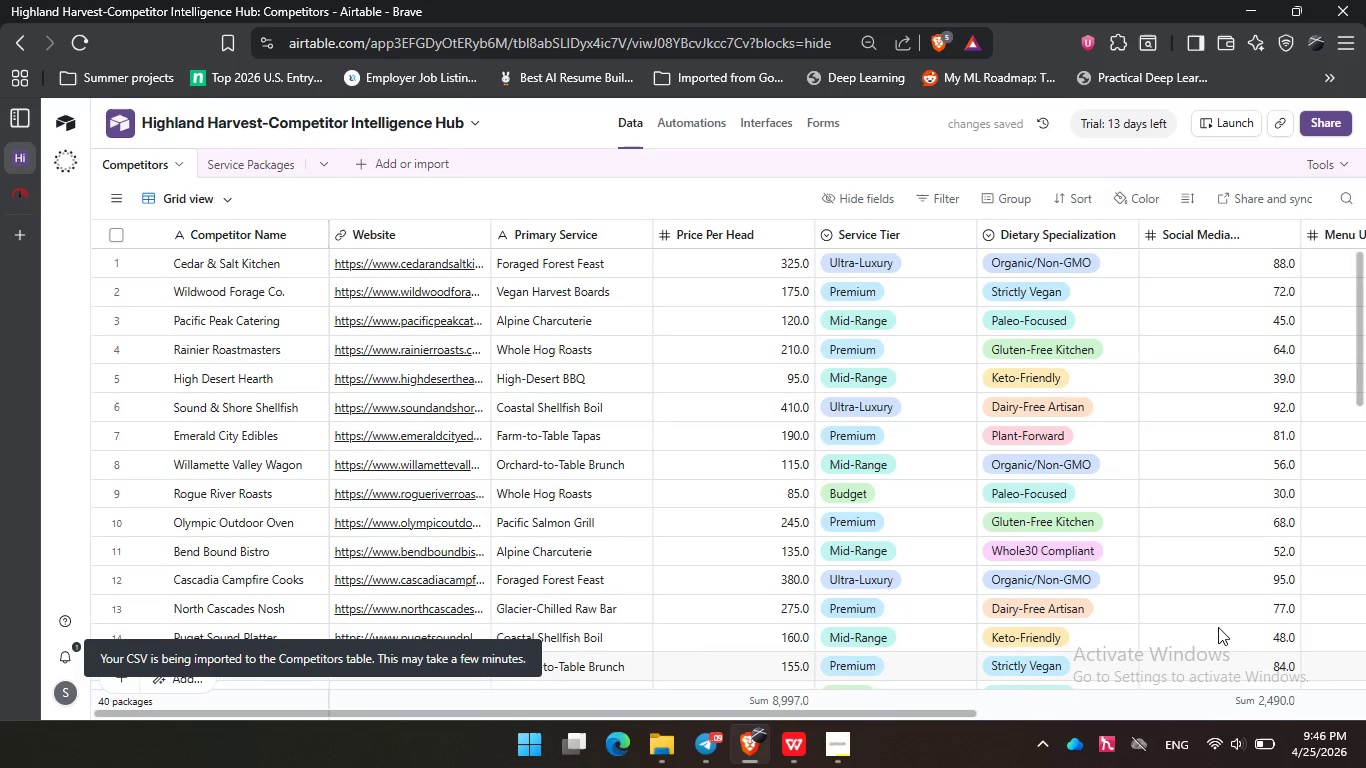 
scroll: coordinate [551, 379], scroll_direction: down, amount: 14.0
 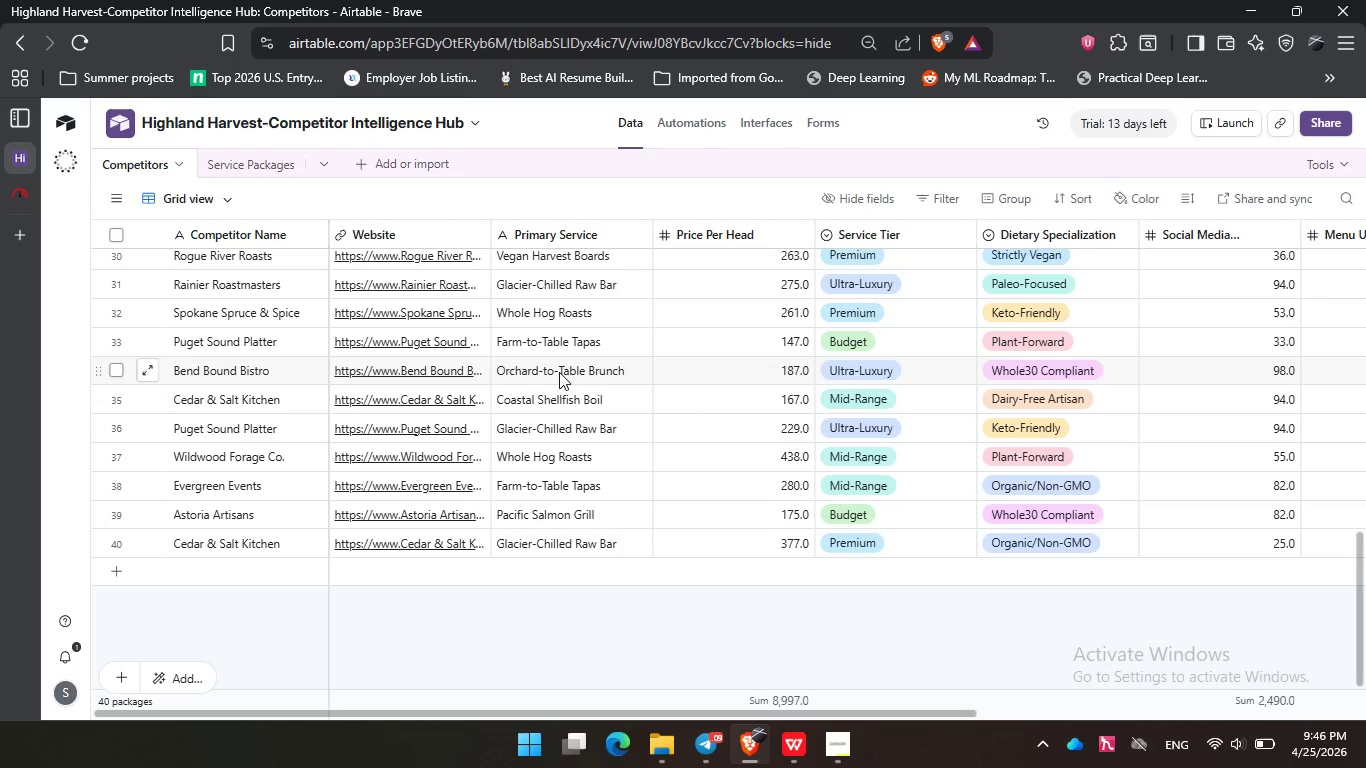 
wait(17.82)
 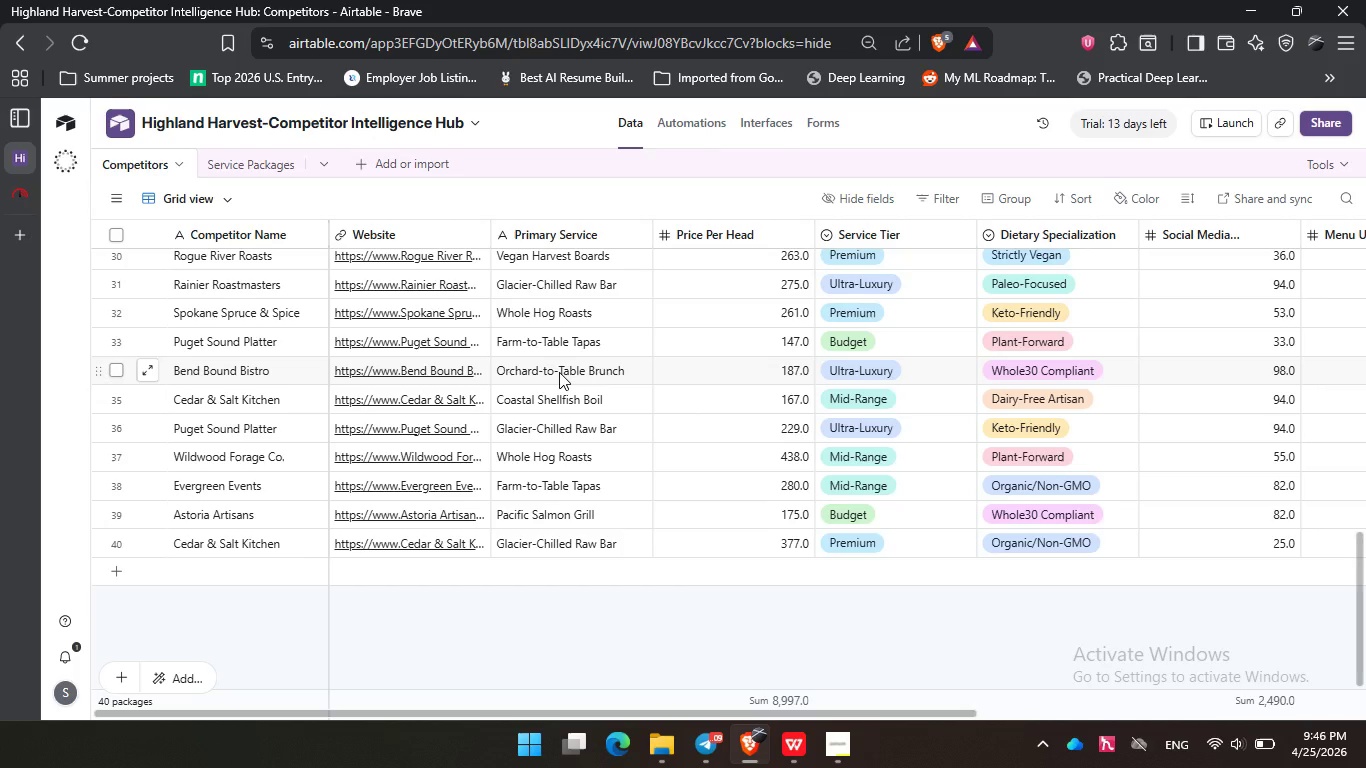 
double_click([727, 224])
 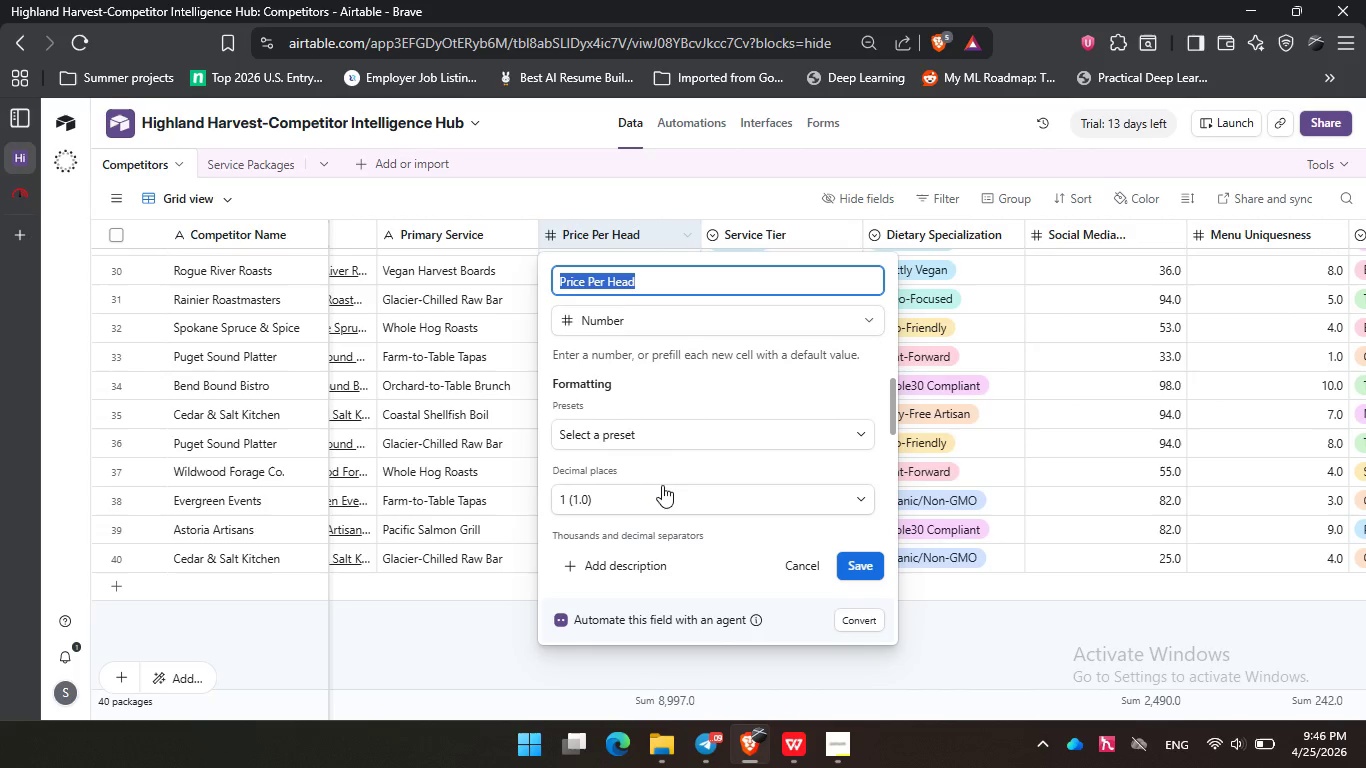 
left_click([664, 486])
 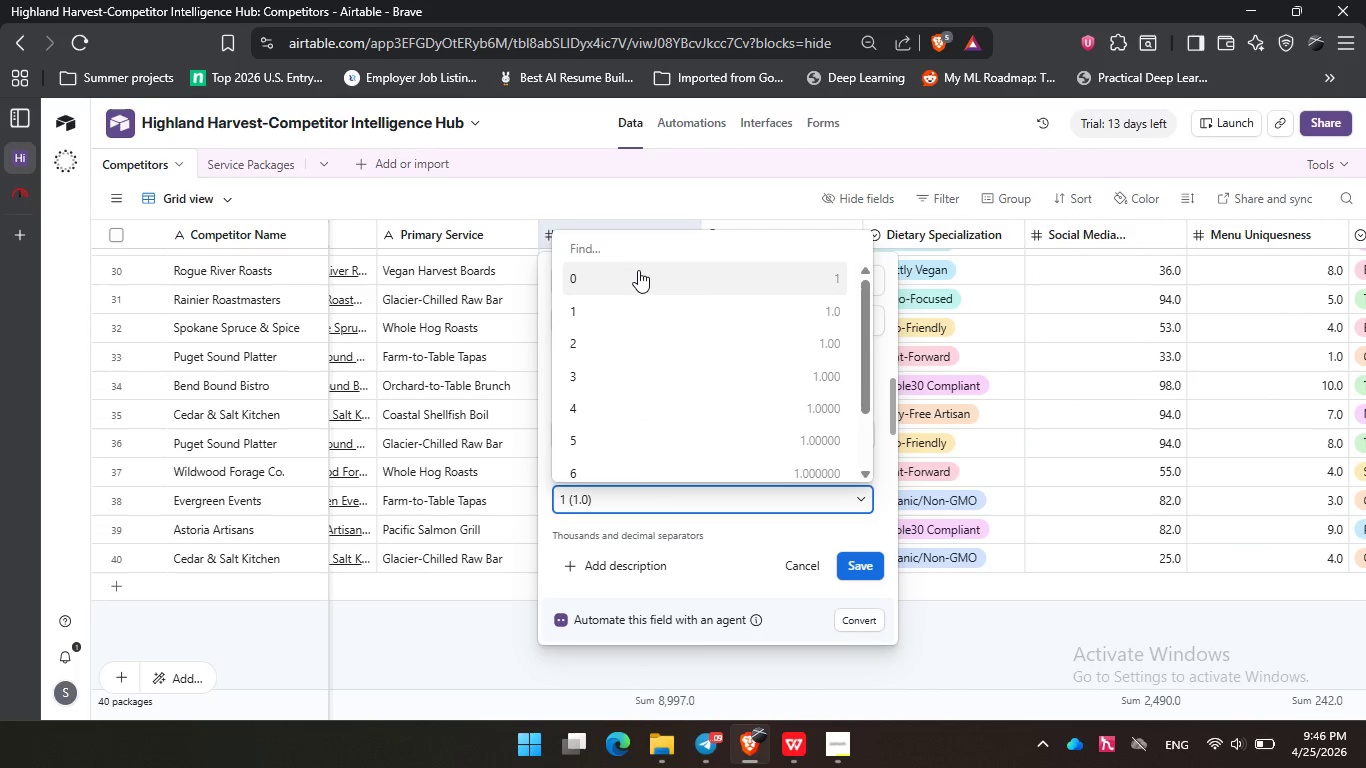 
left_click([638, 270])
 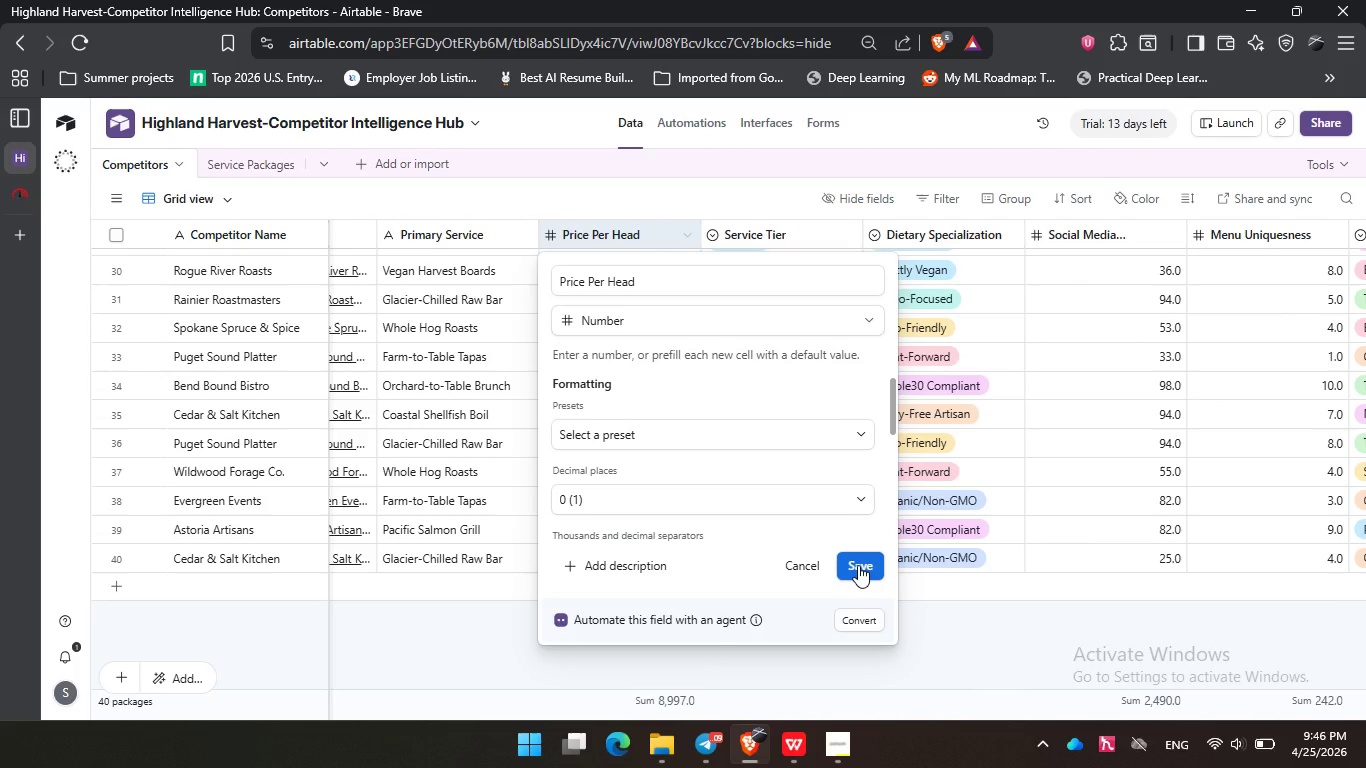 
left_click([856, 563])
 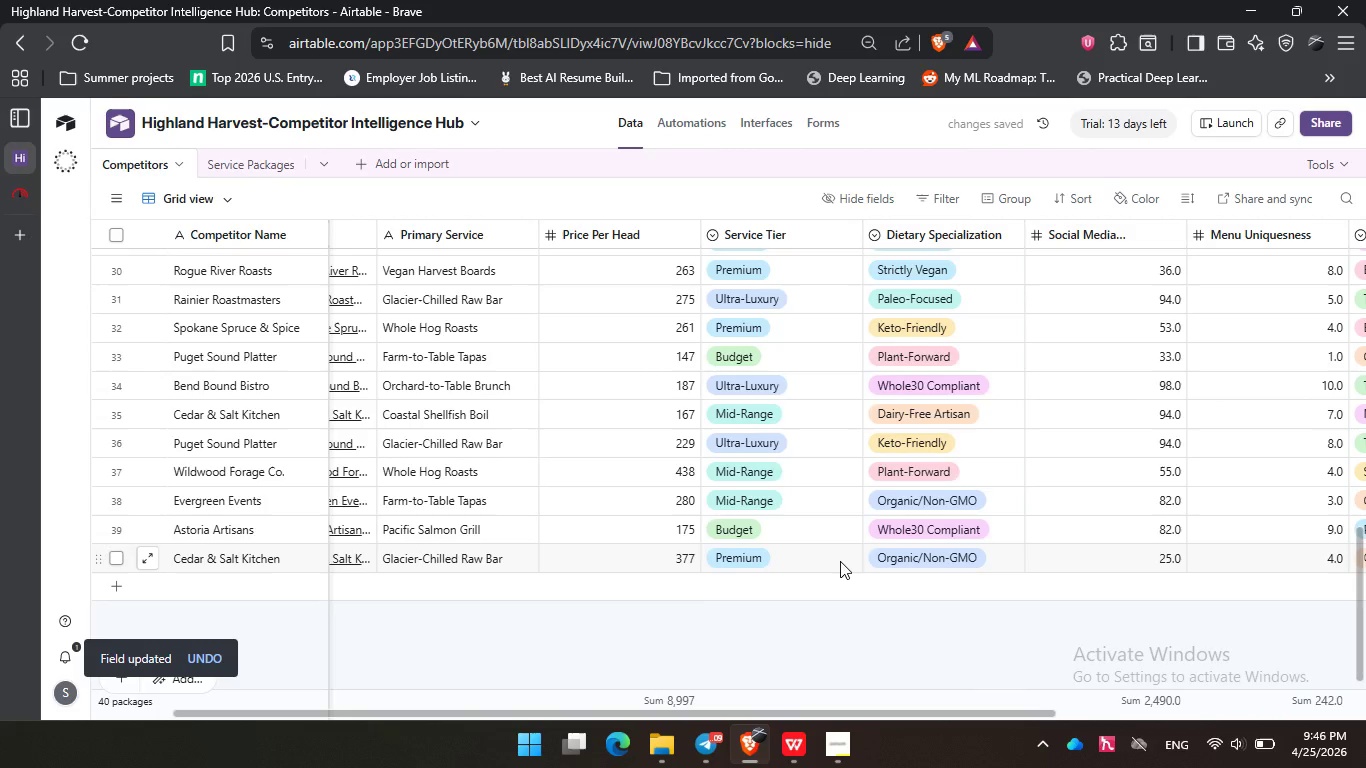 
scroll: coordinate [764, 596], scroll_direction: up, amount: 6.0
 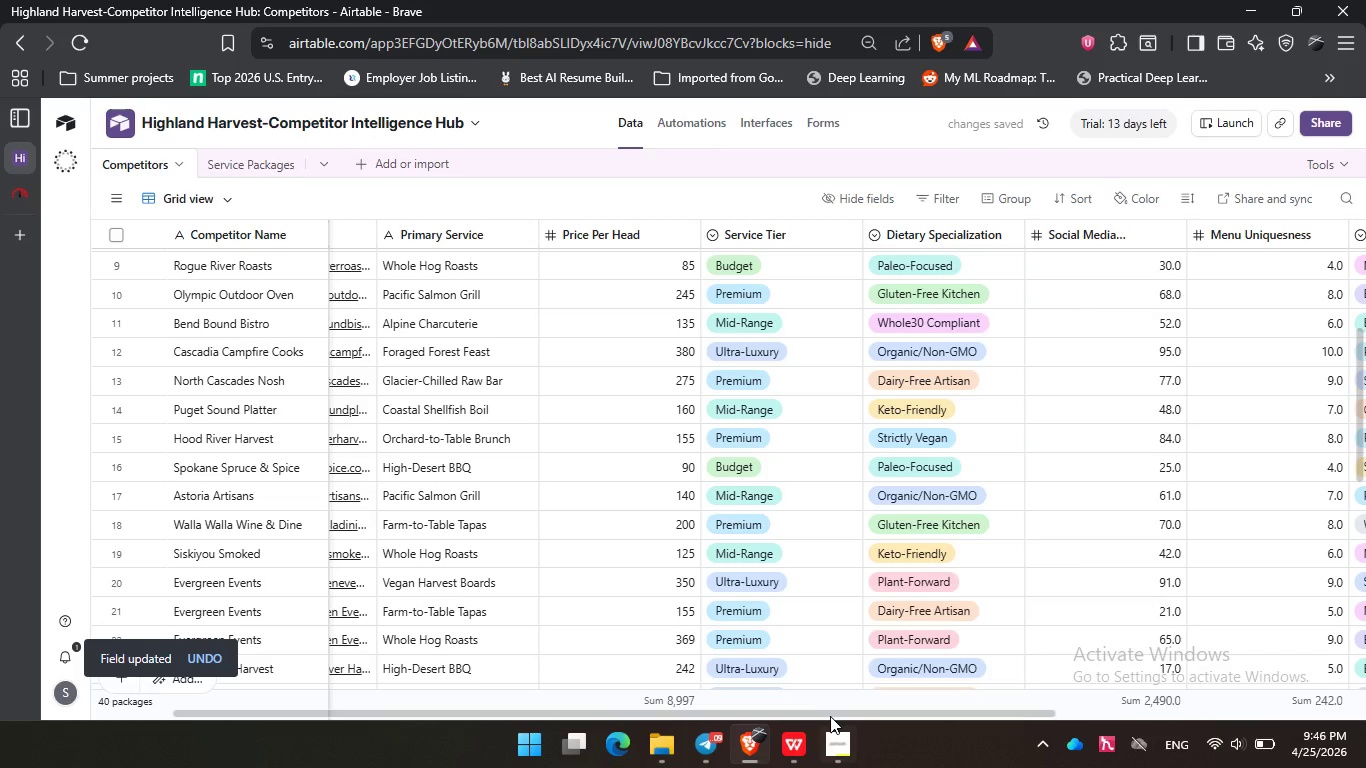 
left_click_drag(start_coordinate=[831, 715], to_coordinate=[1020, 714])
 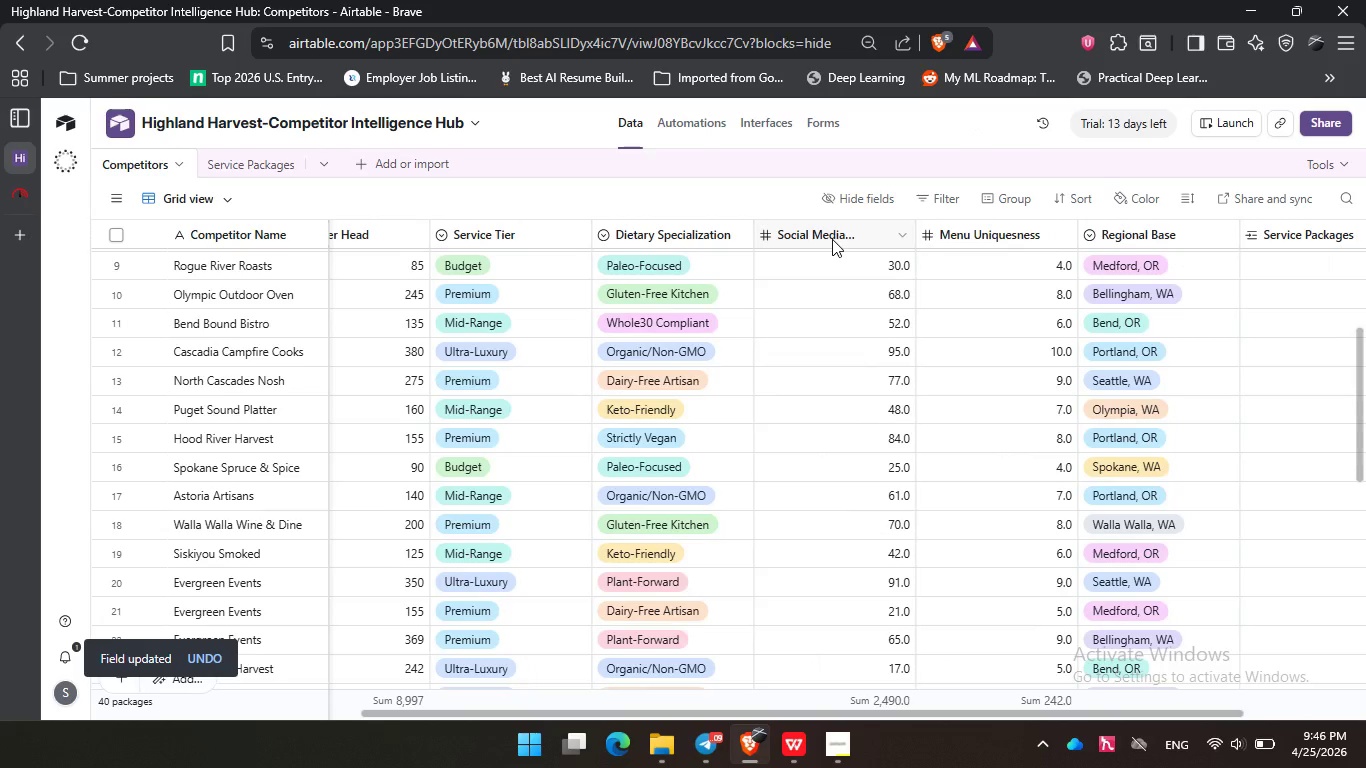 
double_click([832, 239])
 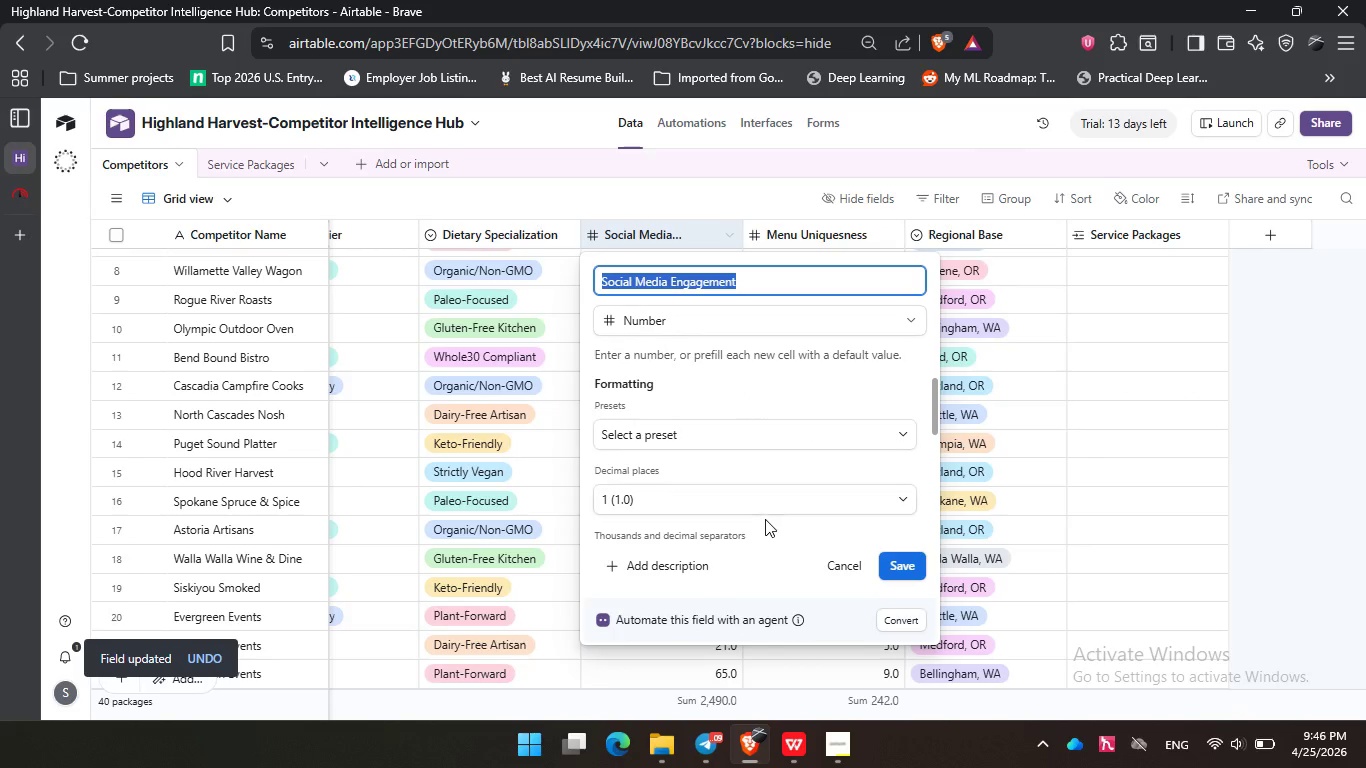 
left_click([745, 503])
 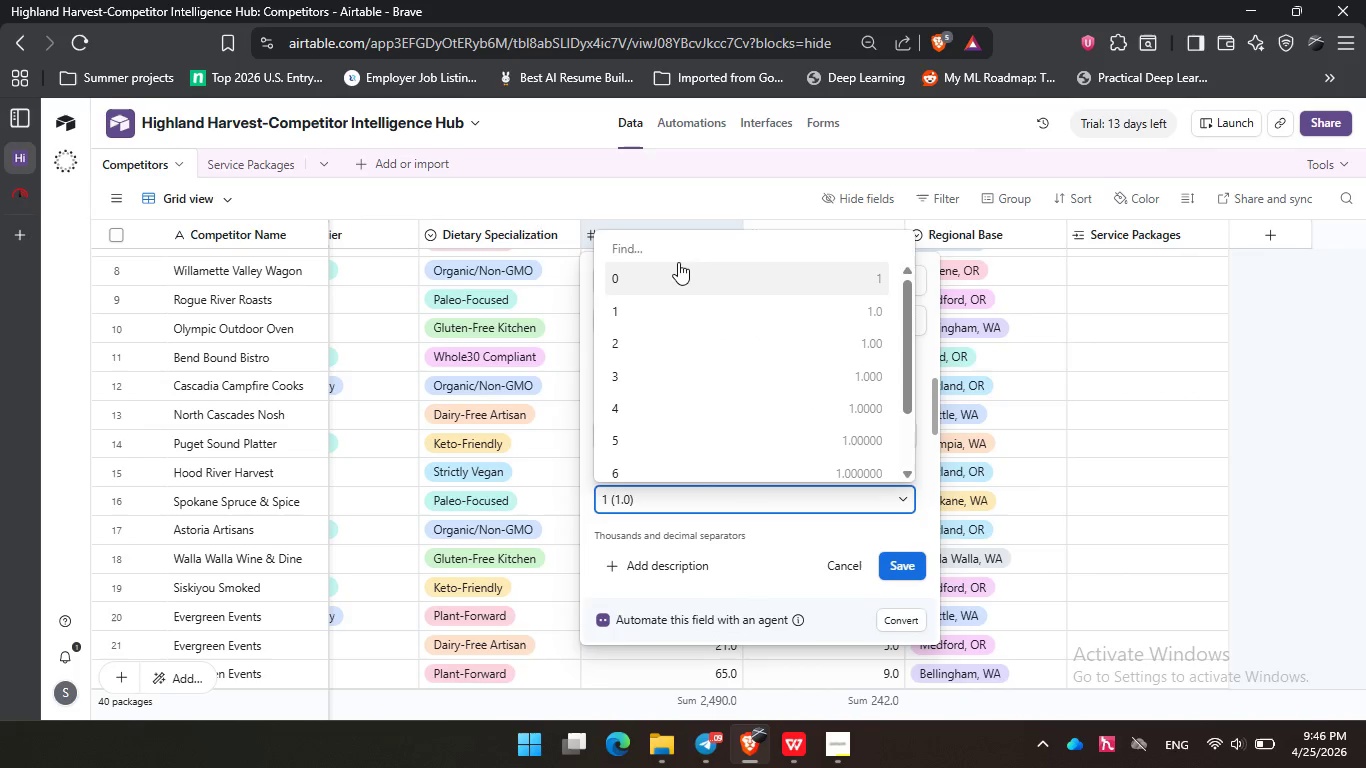 
left_click([678, 266])
 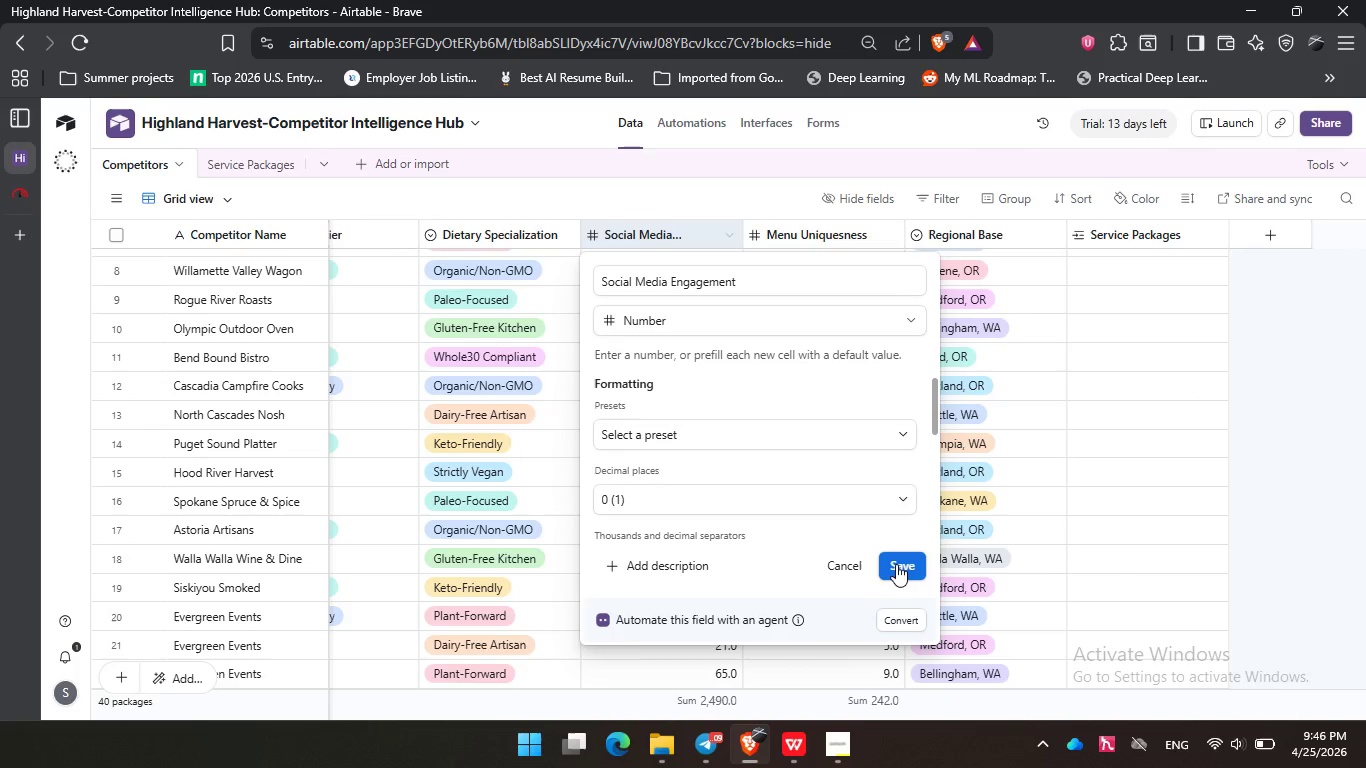 
left_click([896, 564])
 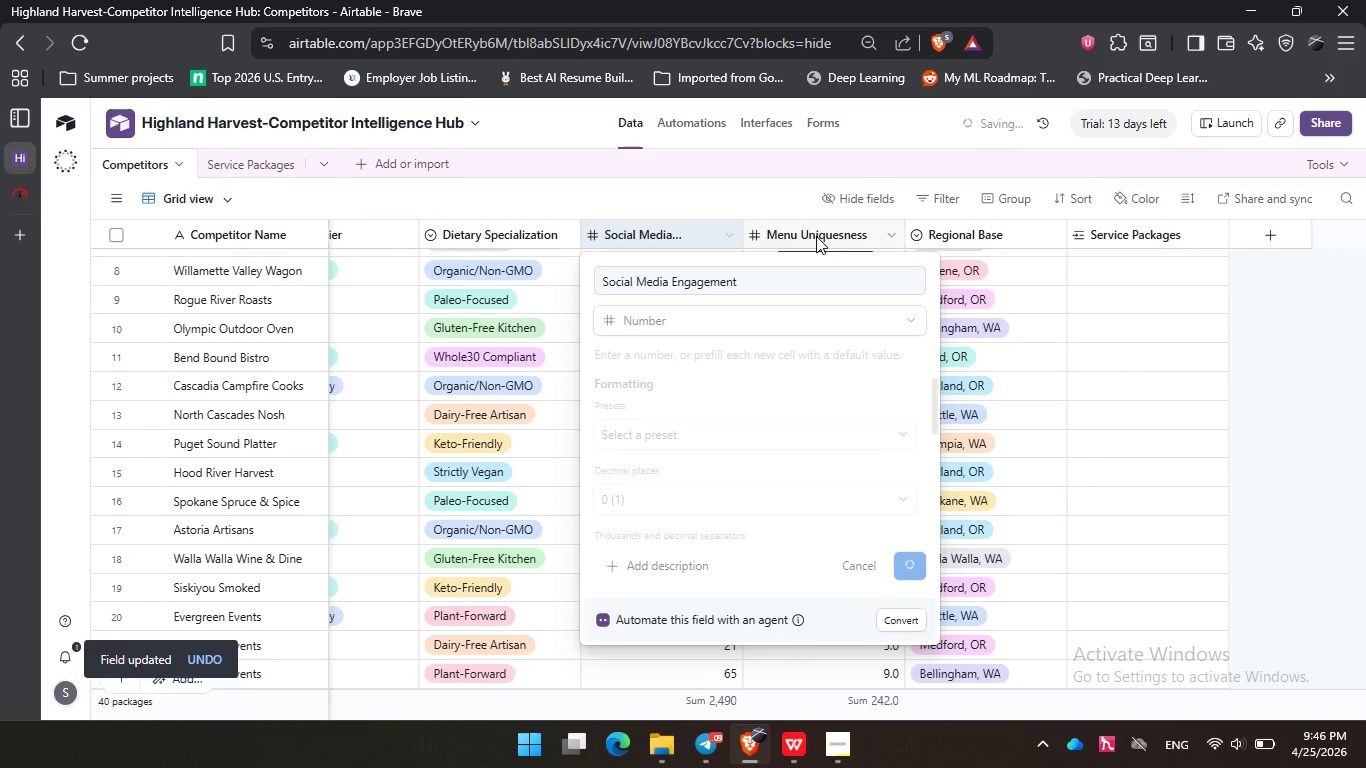 
double_click([816, 236])
 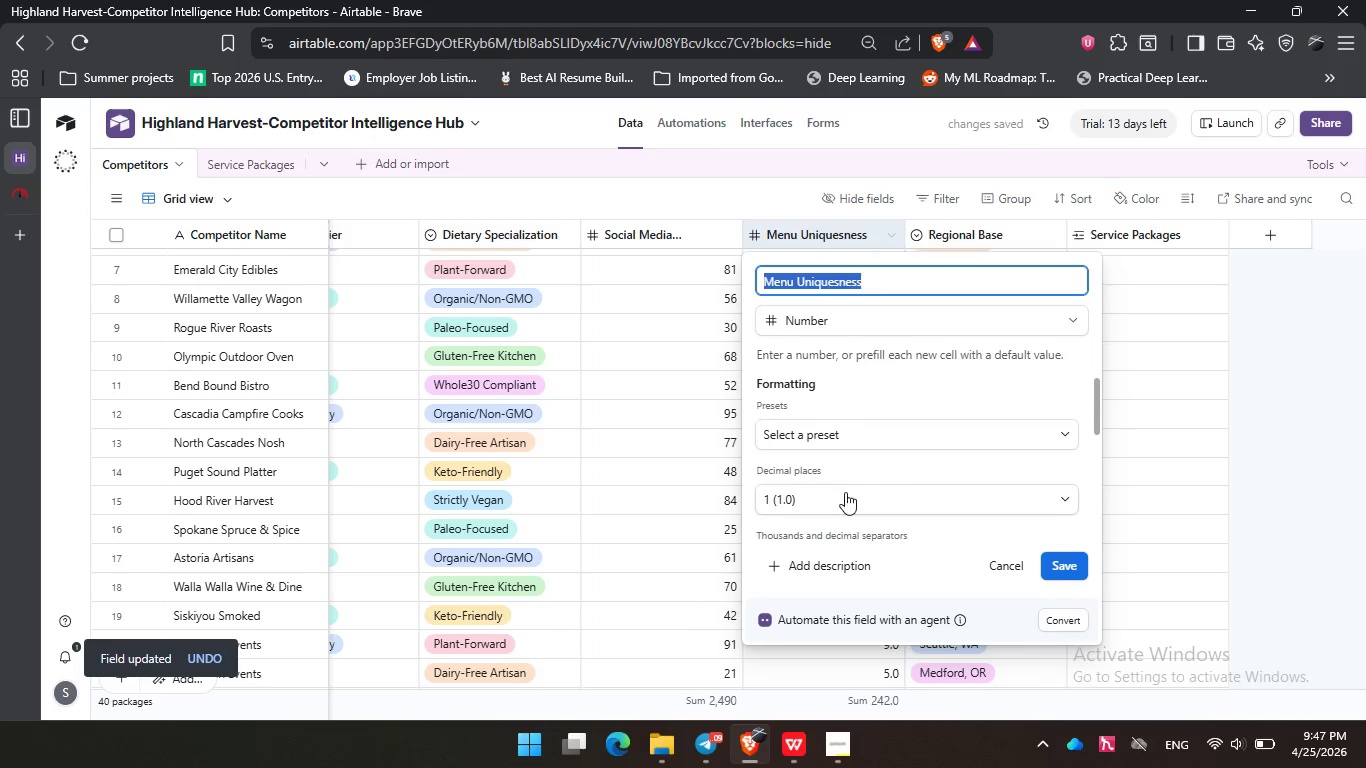 
left_click([845, 493])
 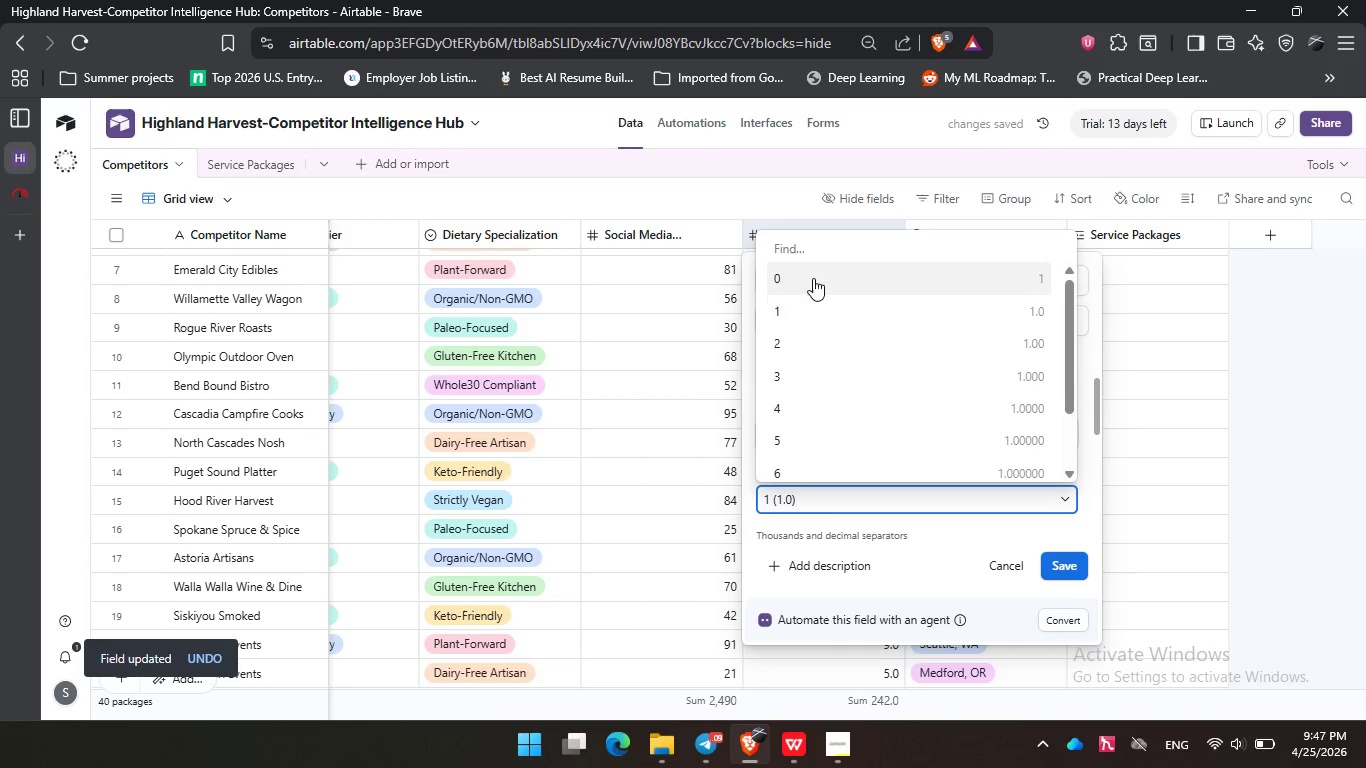 
left_click([813, 278])
 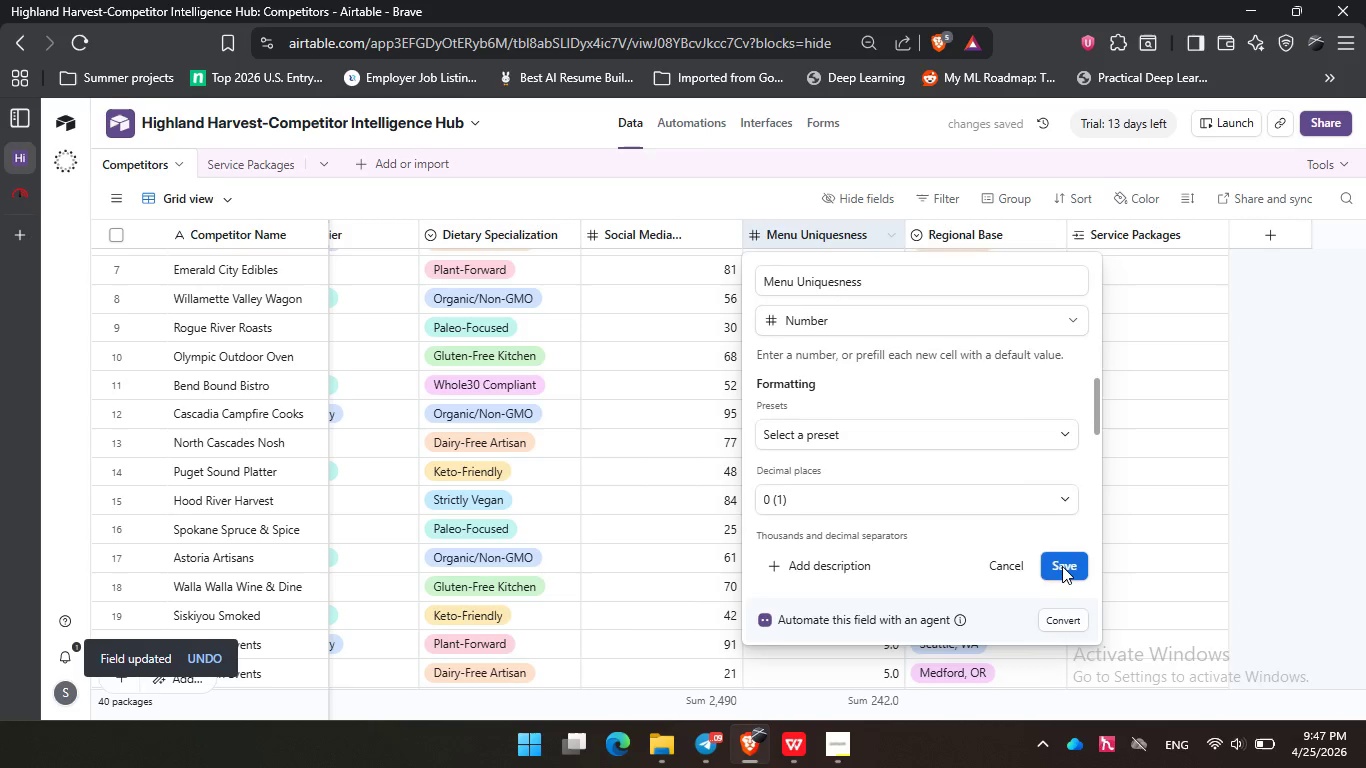 
left_click([1062, 566])
 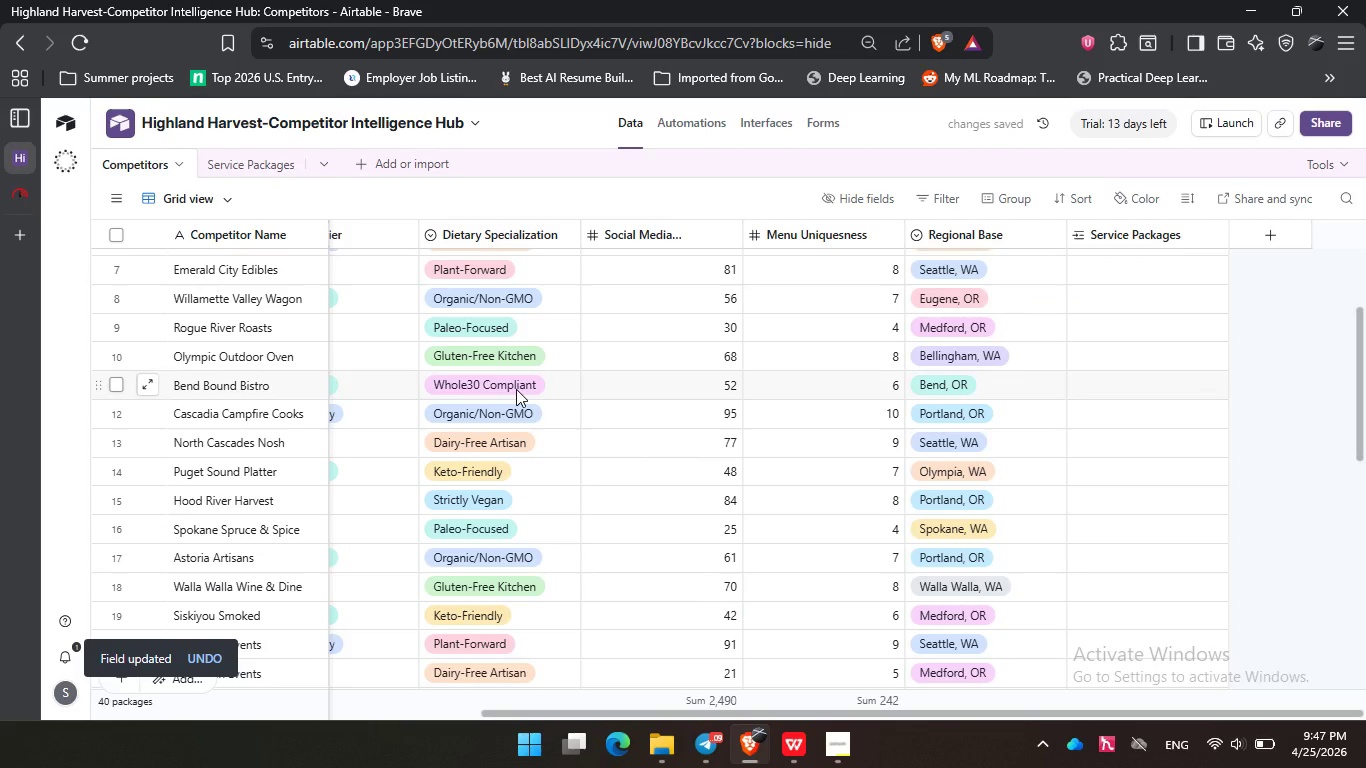 
wait(10.78)
 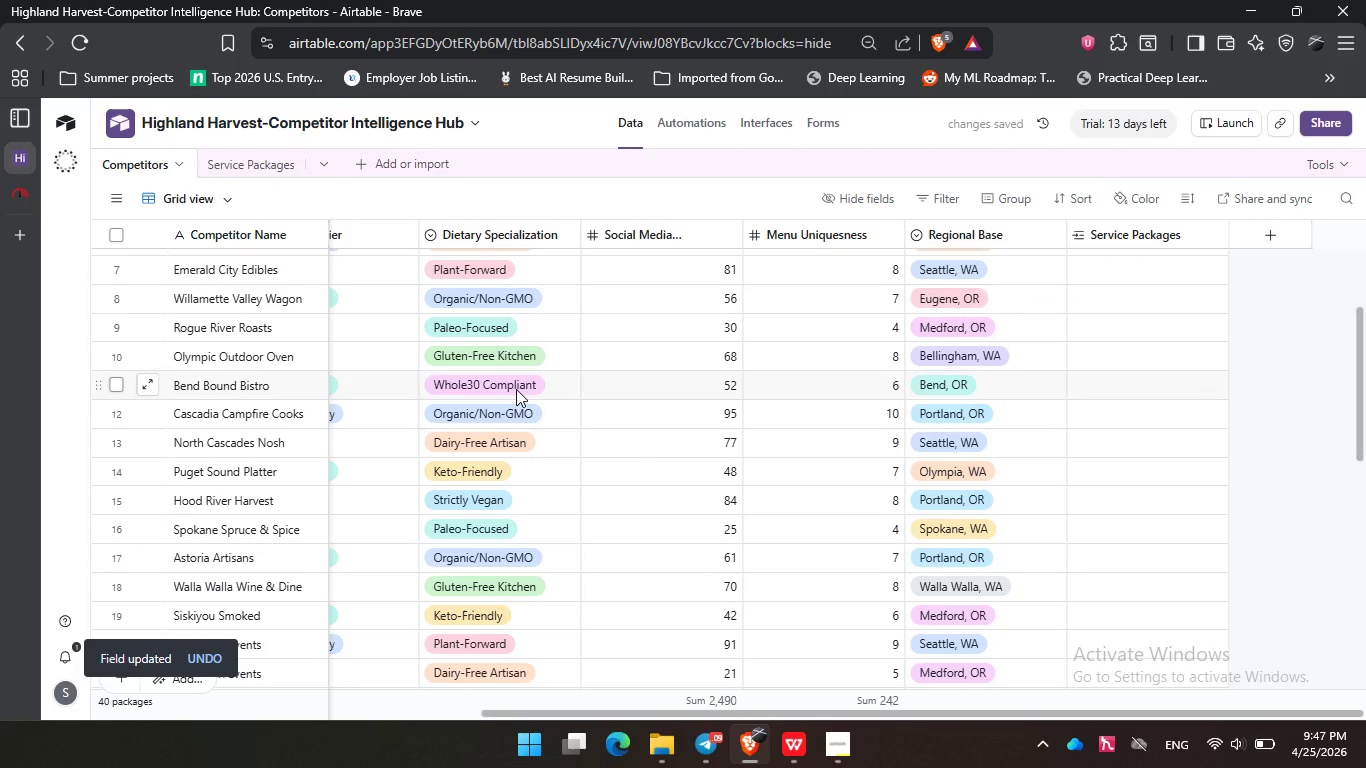 
left_click_drag(start_coordinate=[874, 710], to_coordinate=[709, 722])
 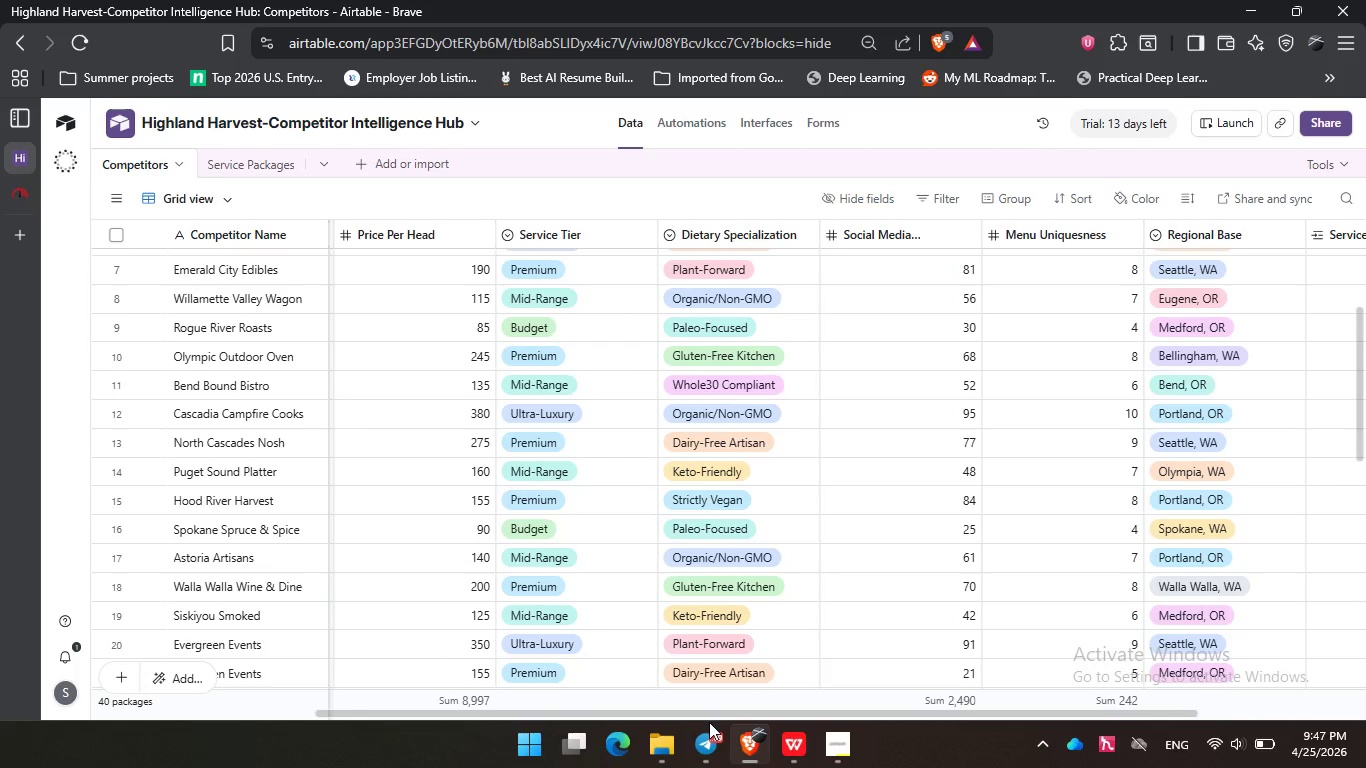 
wait(9.53)
 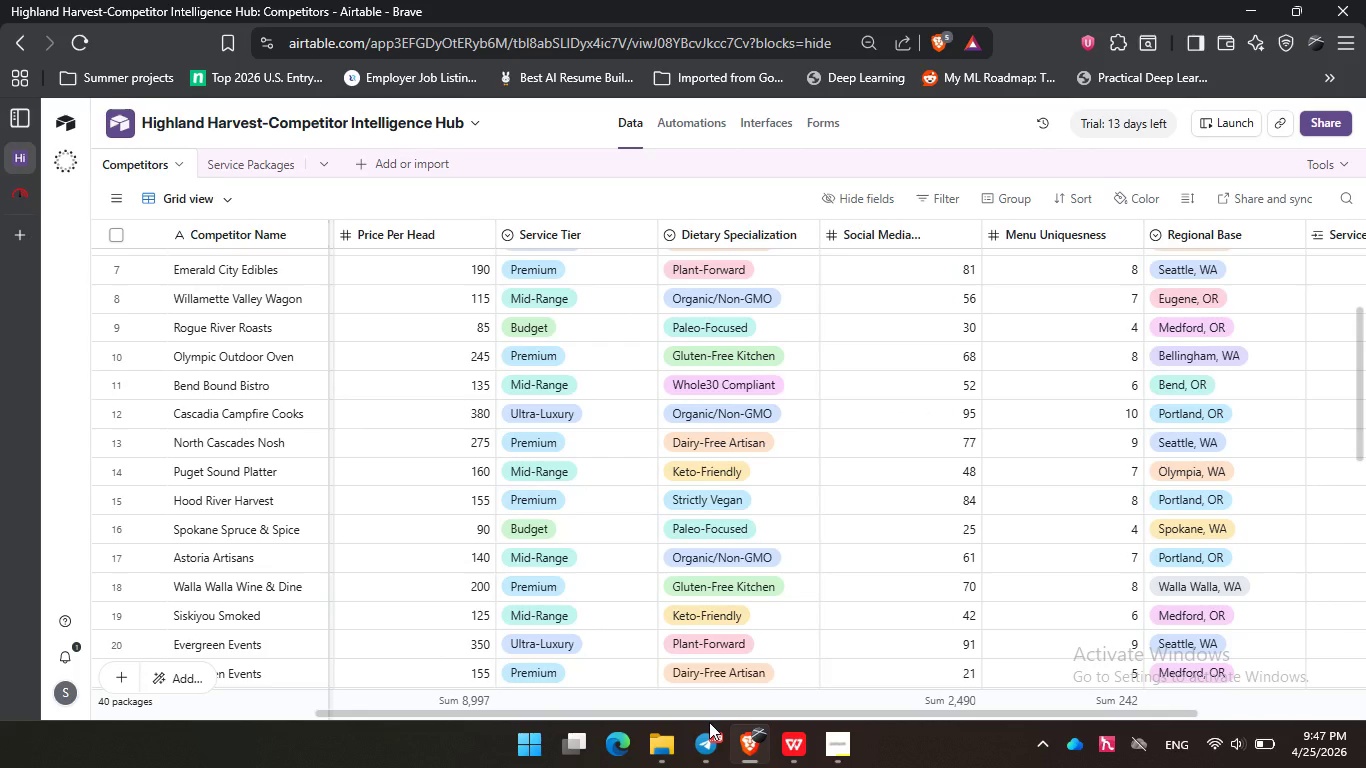 
left_click_drag(start_coordinate=[481, 713], to_coordinate=[929, 695])
 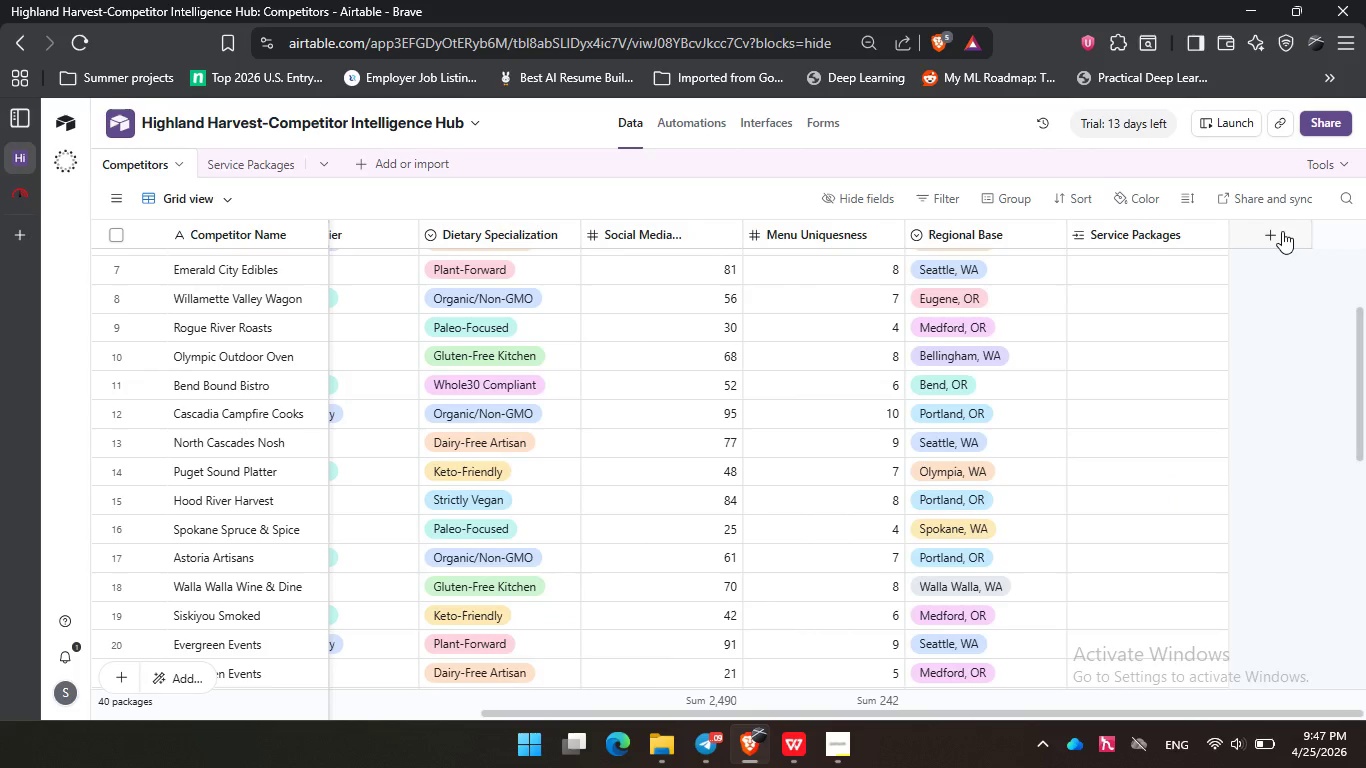 
left_click([1282, 231])
 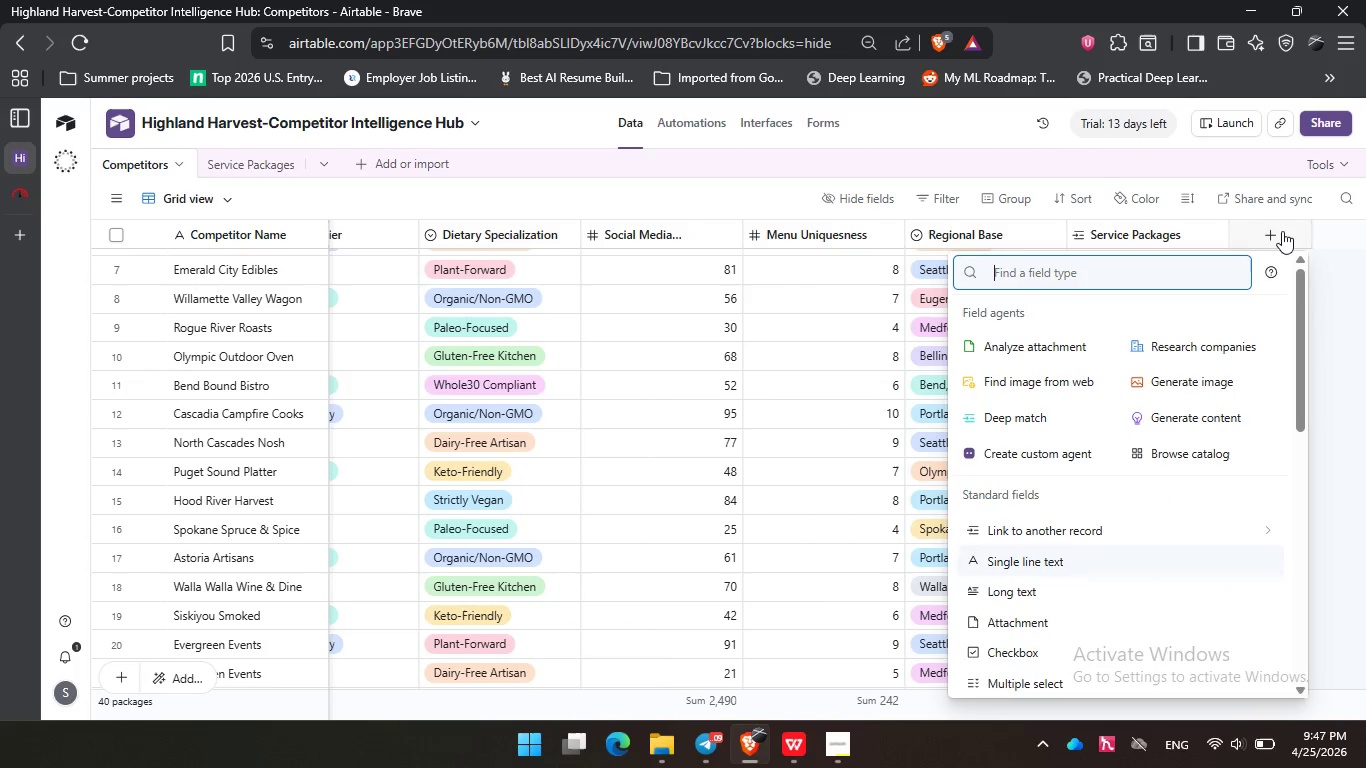 
type(fo)
 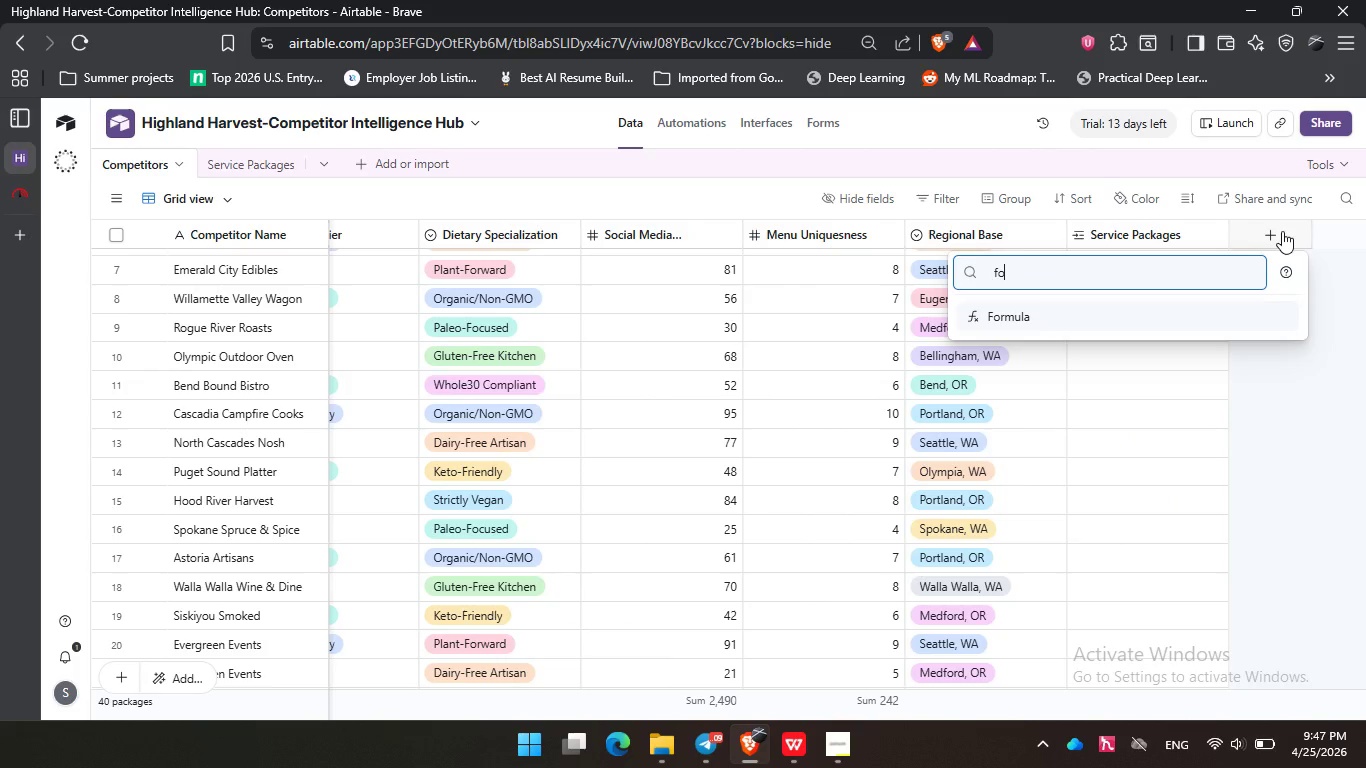 
key(Enter)
 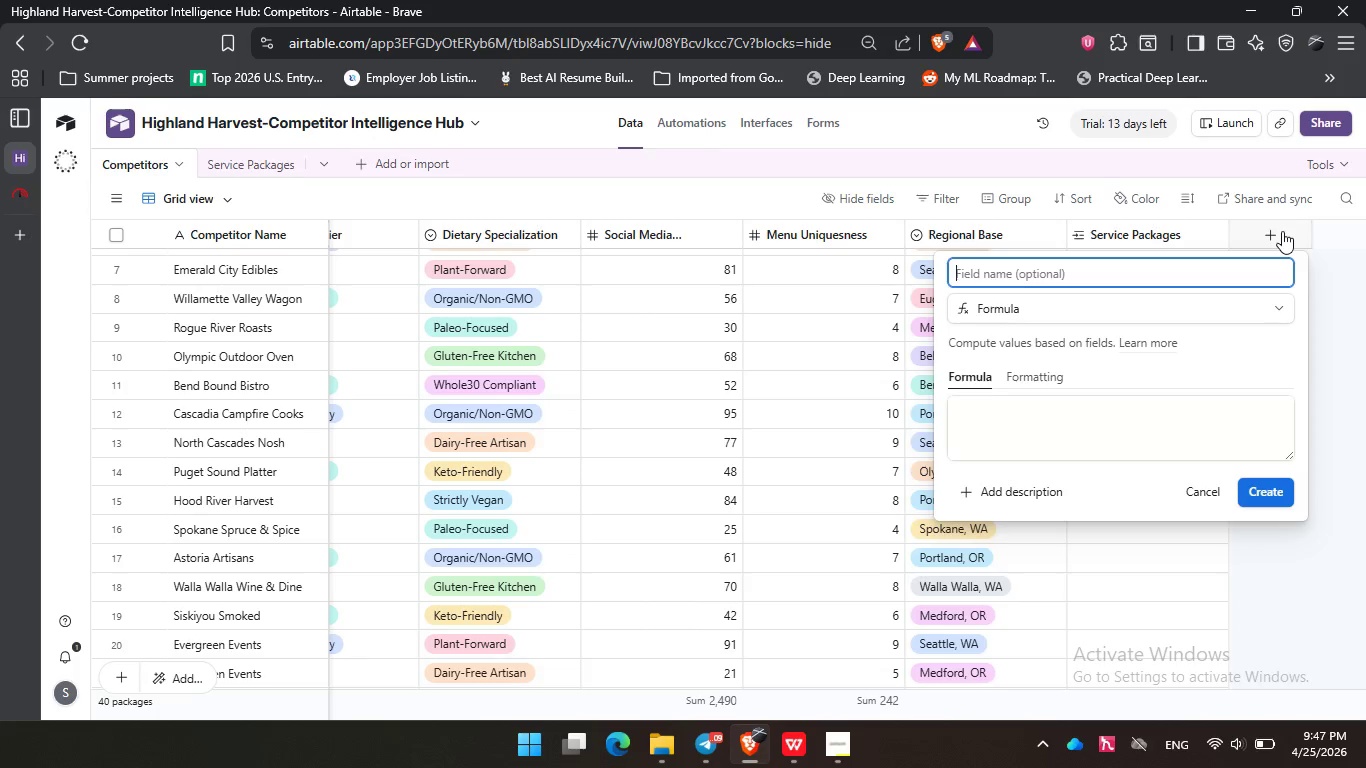 
type(Market Fit Scores)
key(Backspace)
key(Backspace)
type(e)
 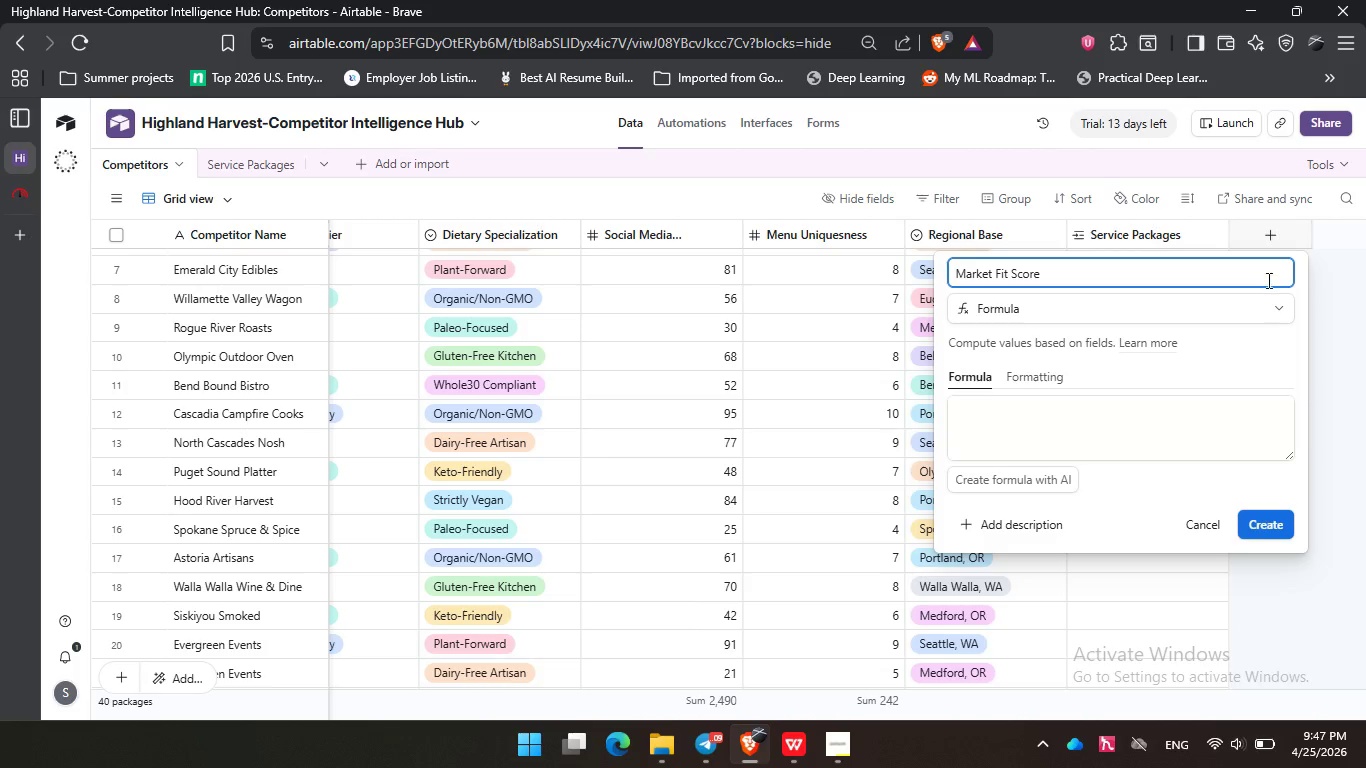 
left_click([1104, 432])
 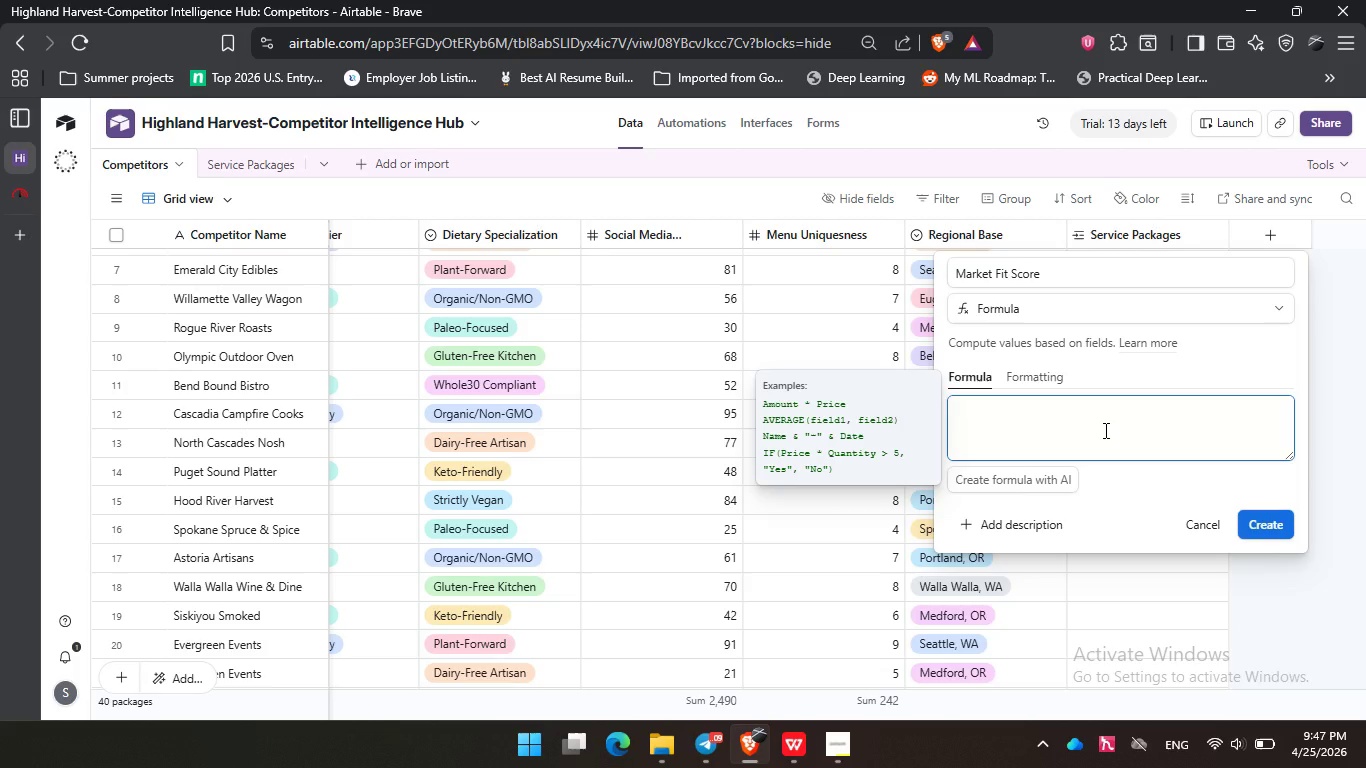 
type(rou)
 